 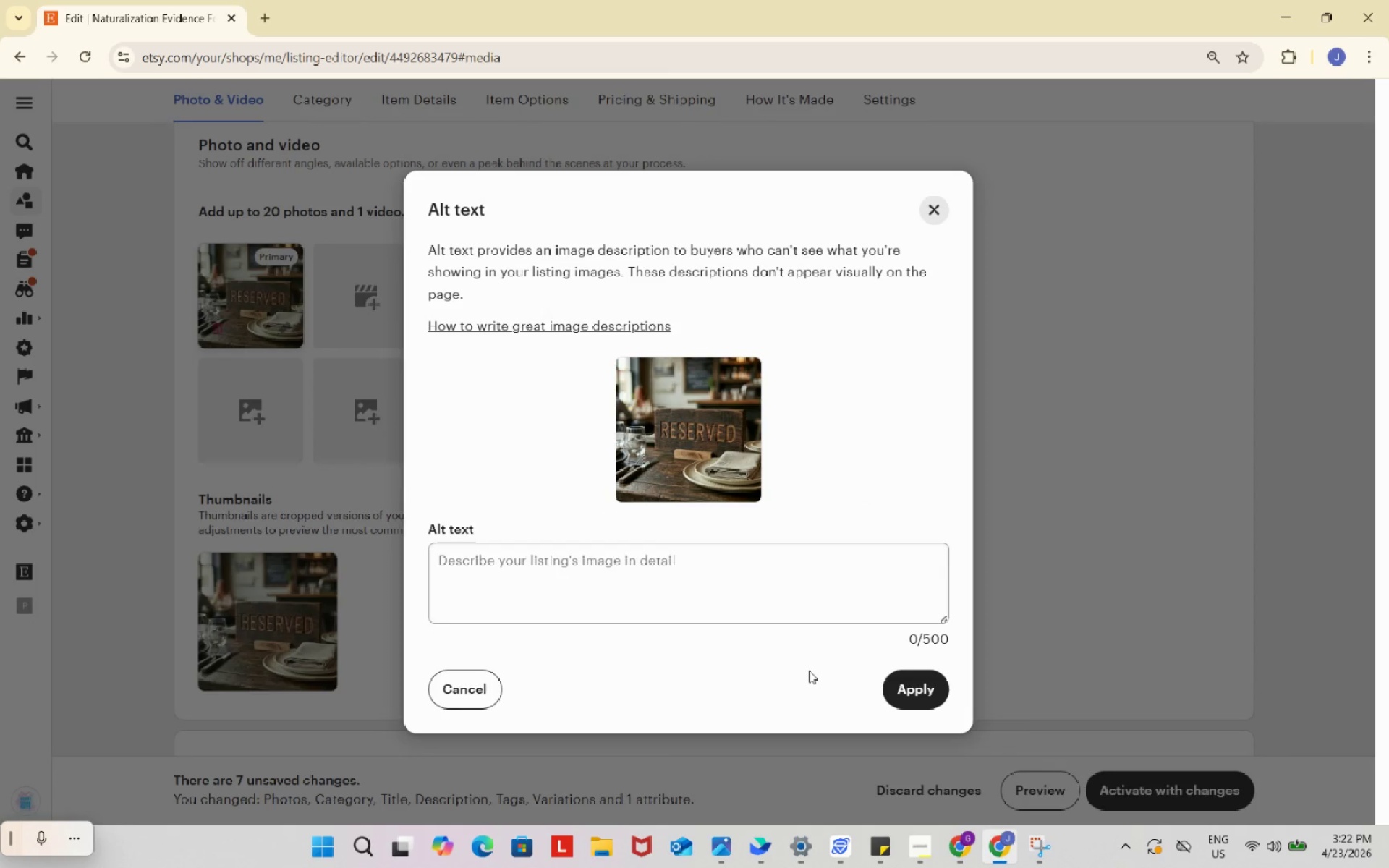 
left_click([758, 564])
 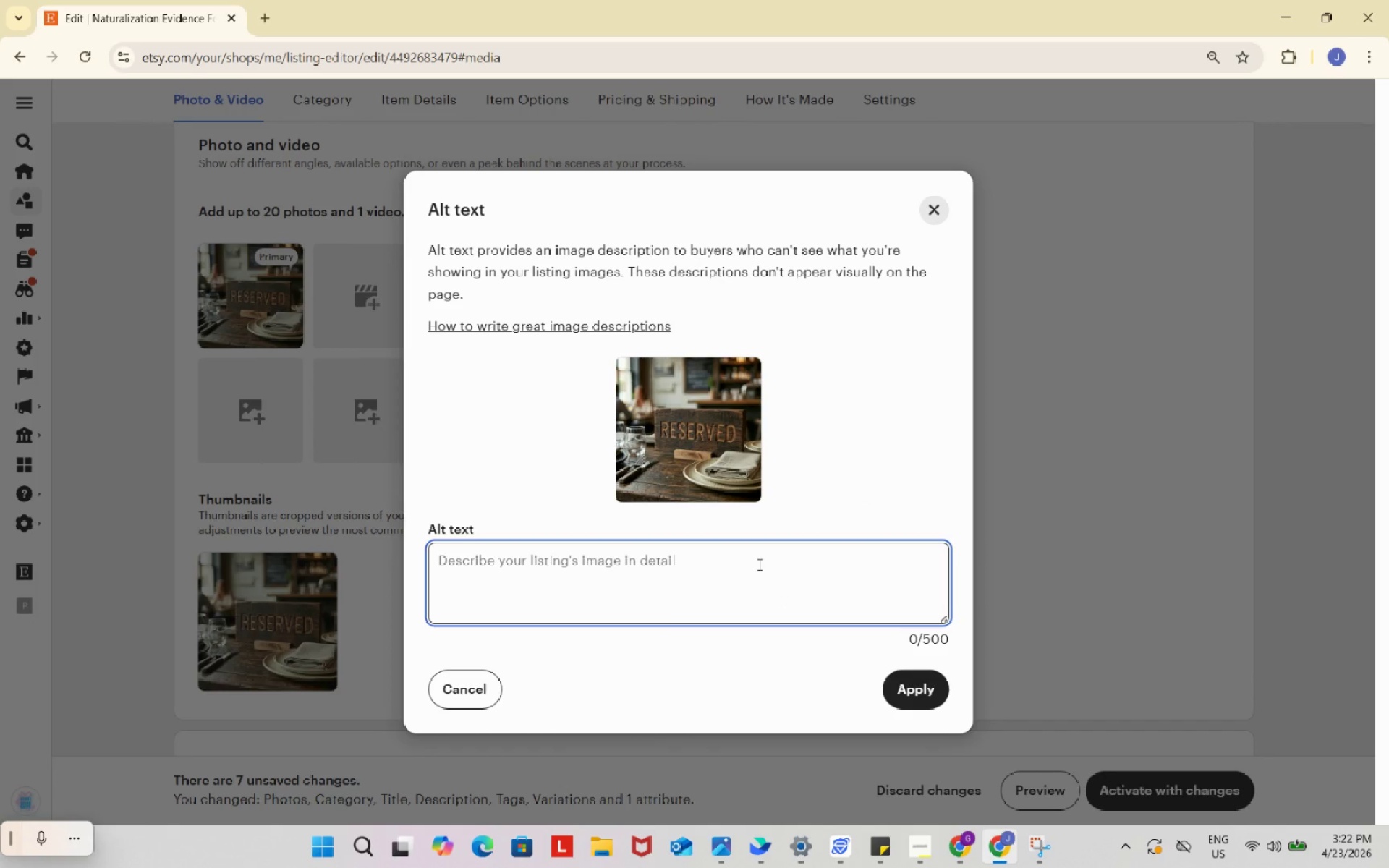 
key(Control+V)
 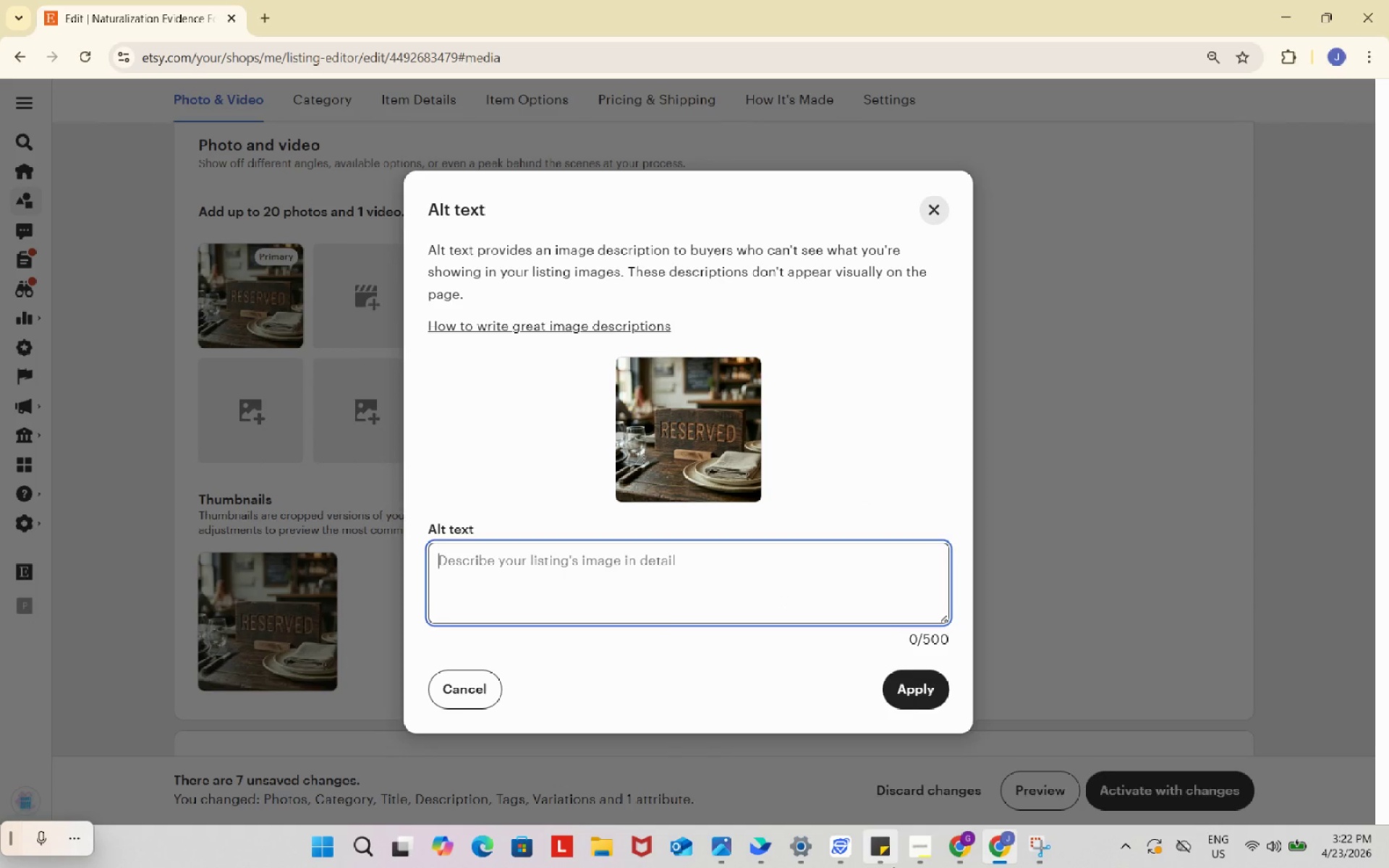 
left_click([961, 850])
 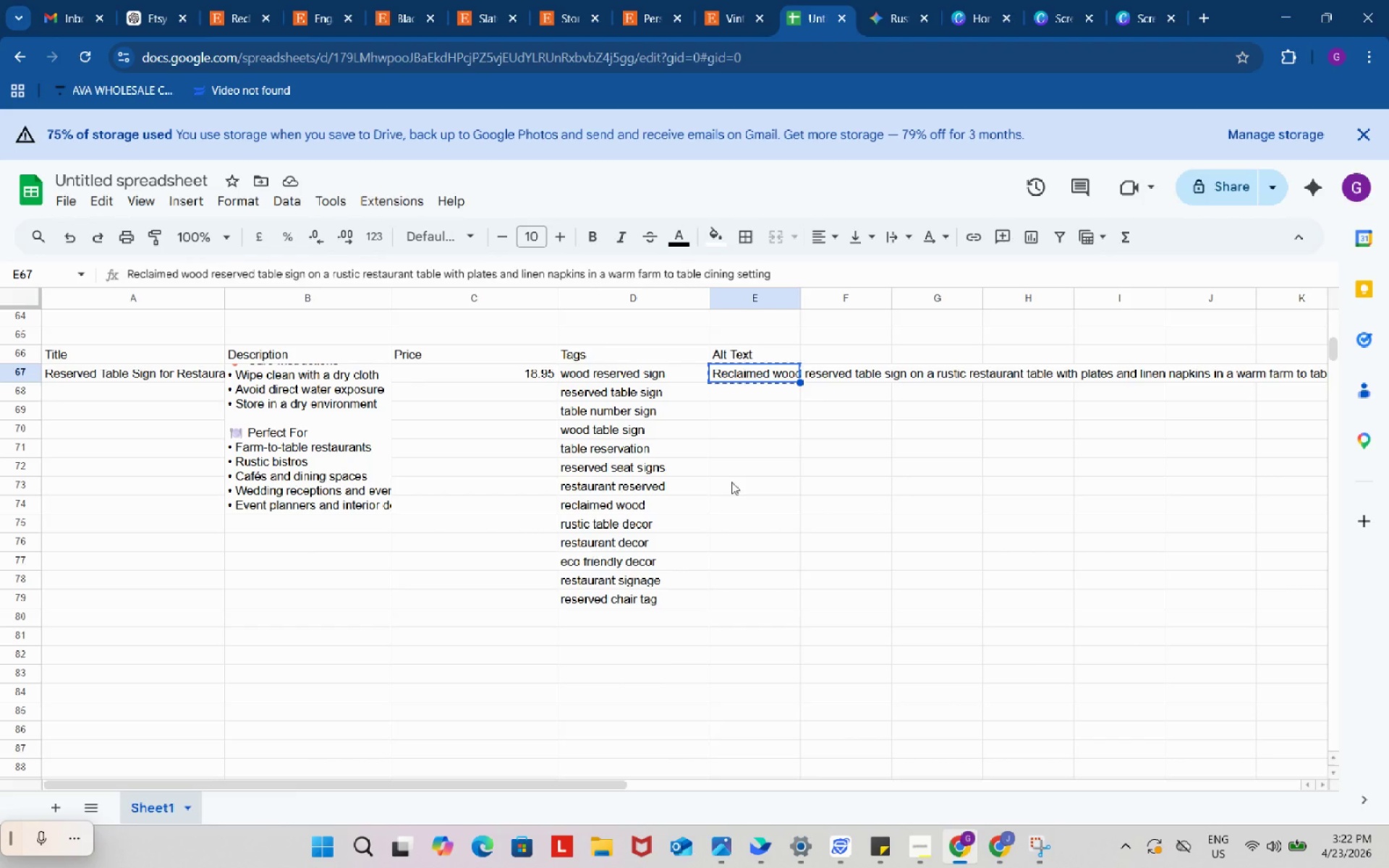 
left_click([739, 480])
 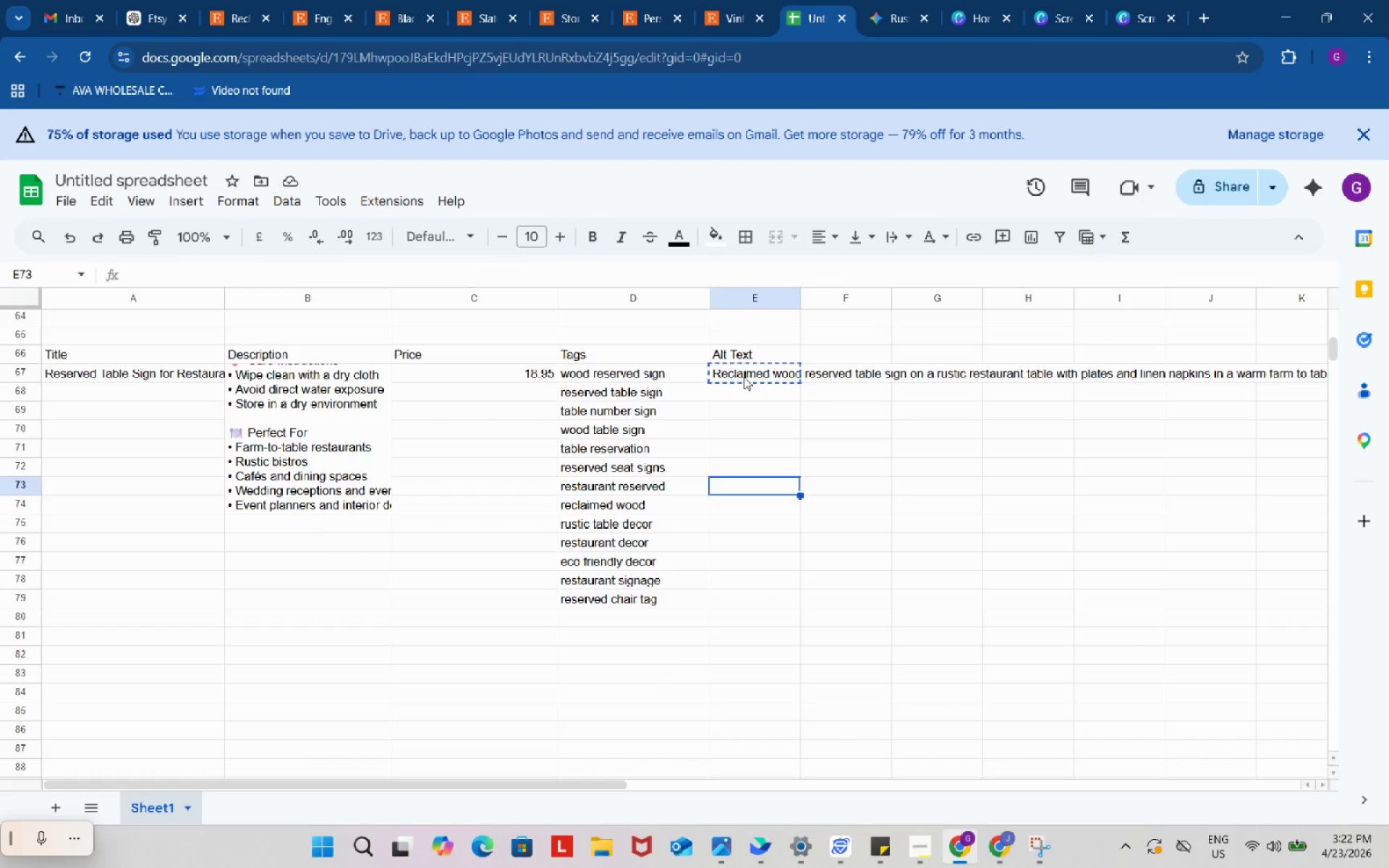 
left_click([744, 377])
 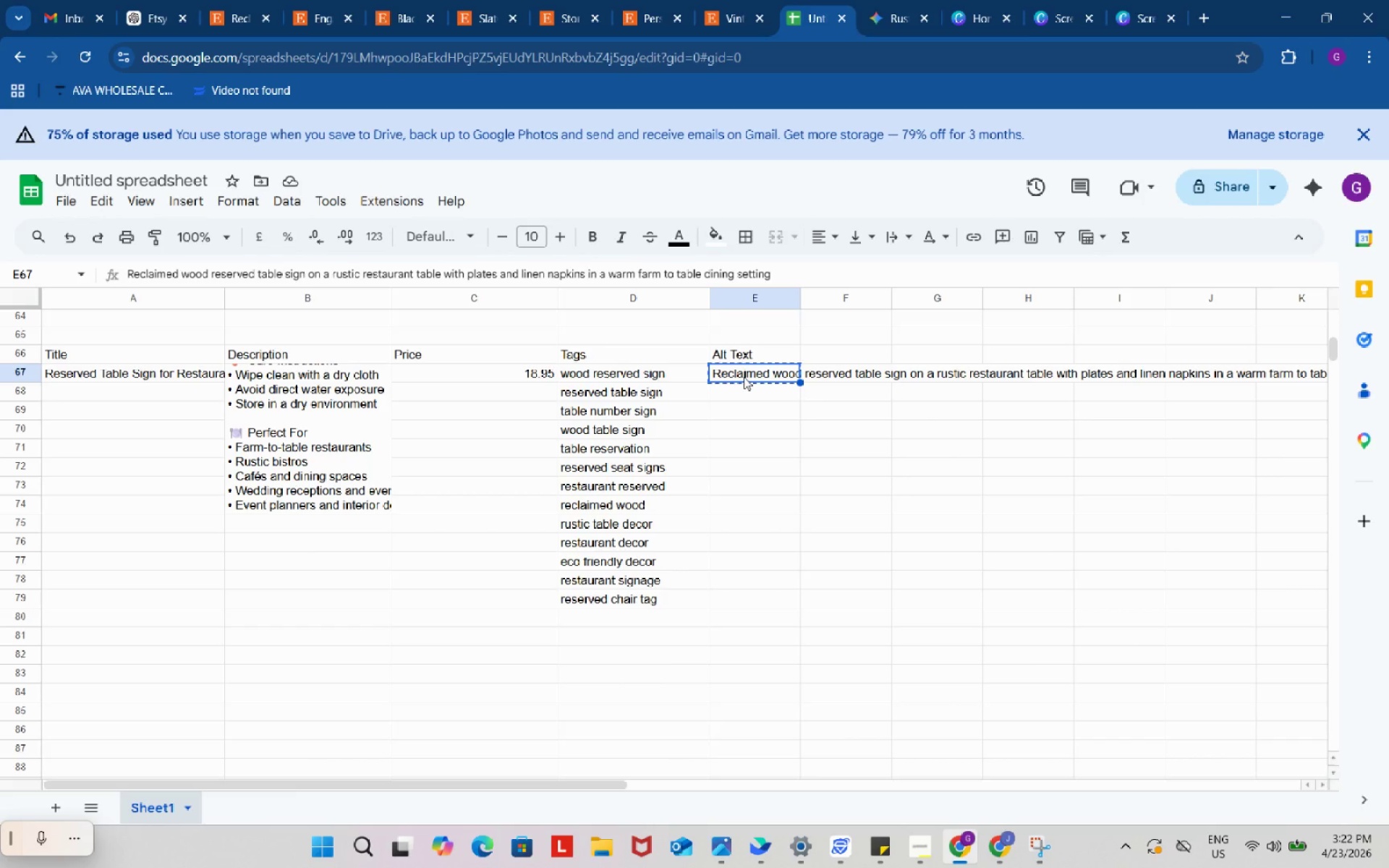 
key(Control+C)
 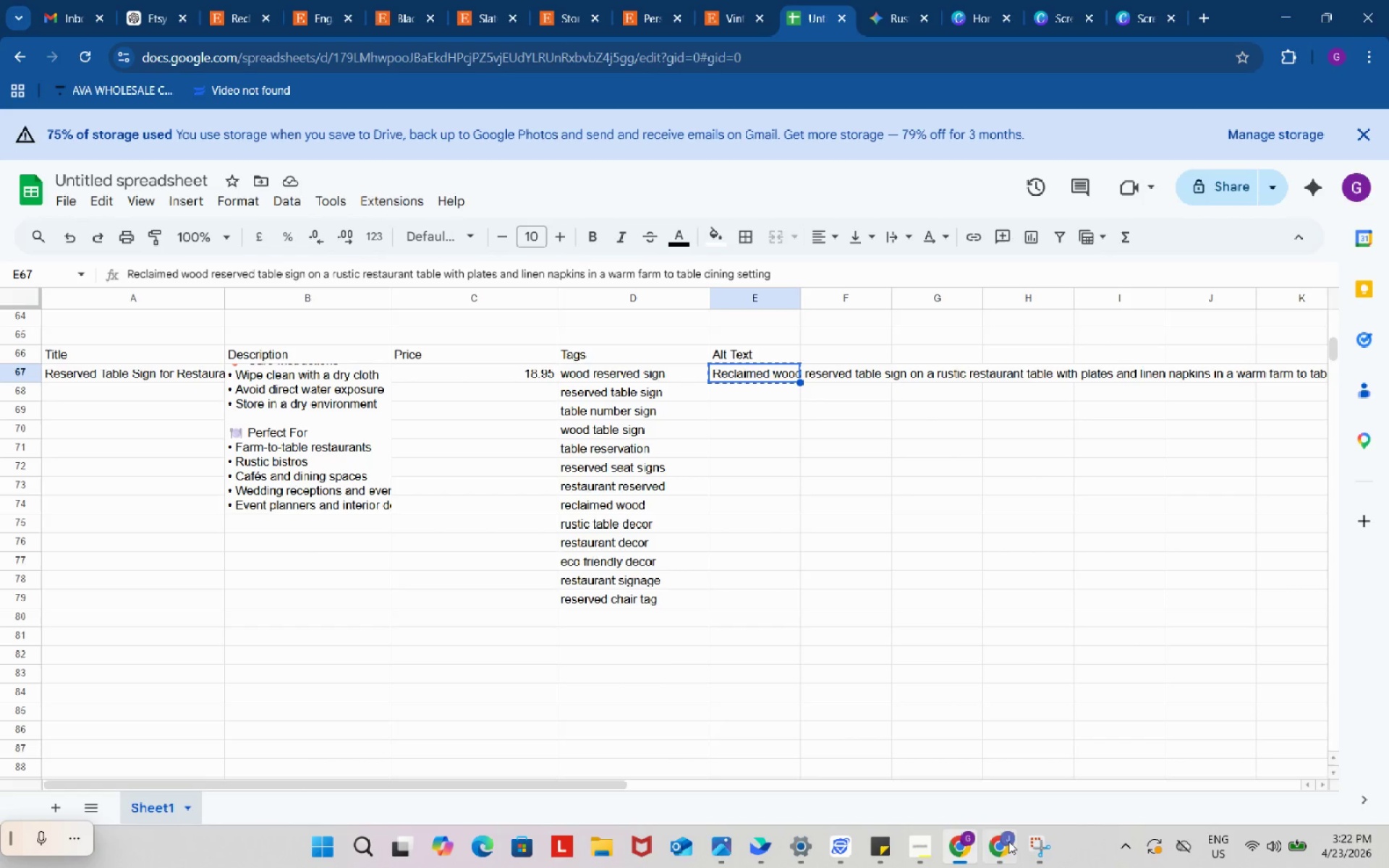 
left_click([1011, 851])
 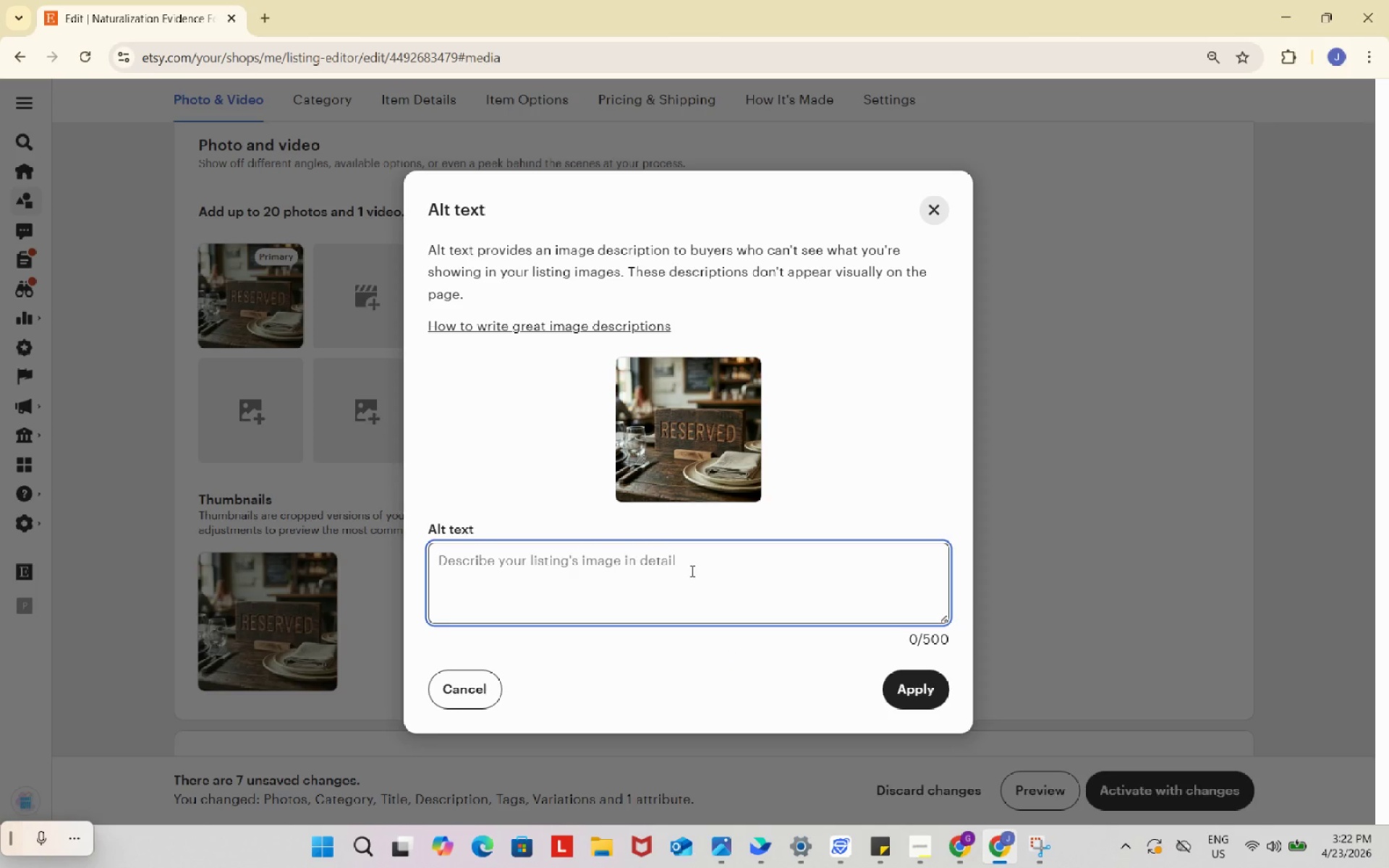 
left_click([689, 570])
 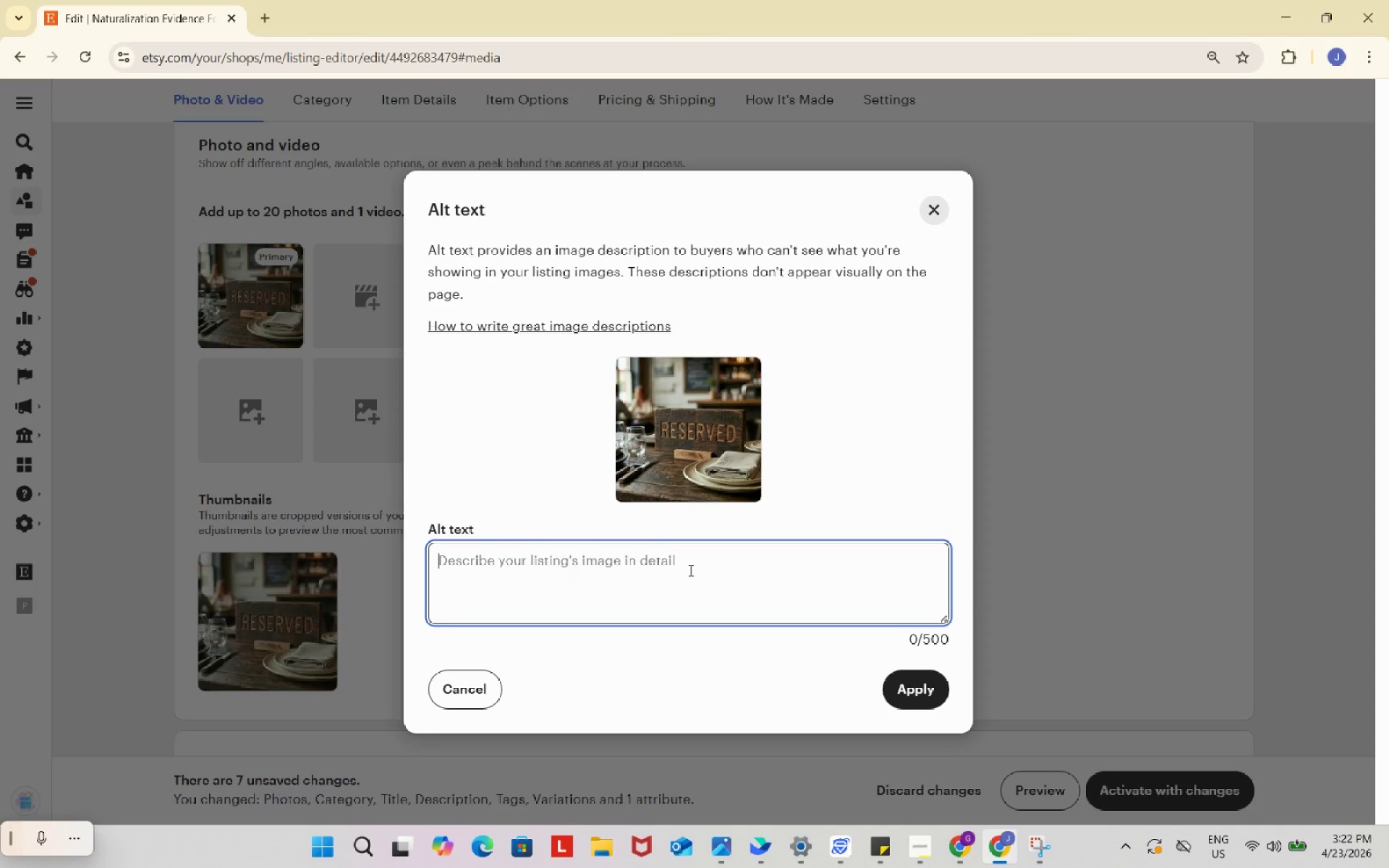 
key(Control+V)
 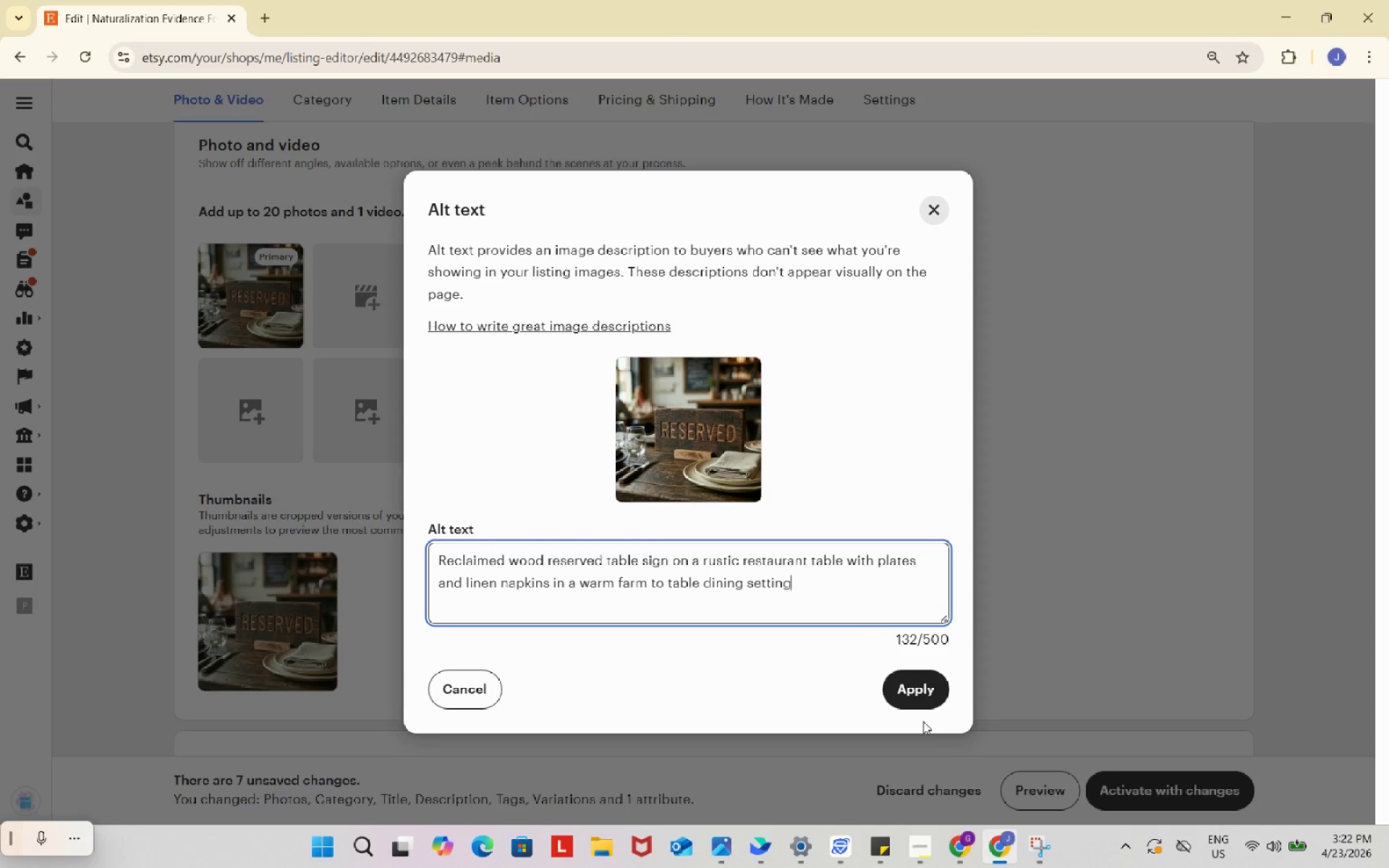 
left_click([924, 694])
 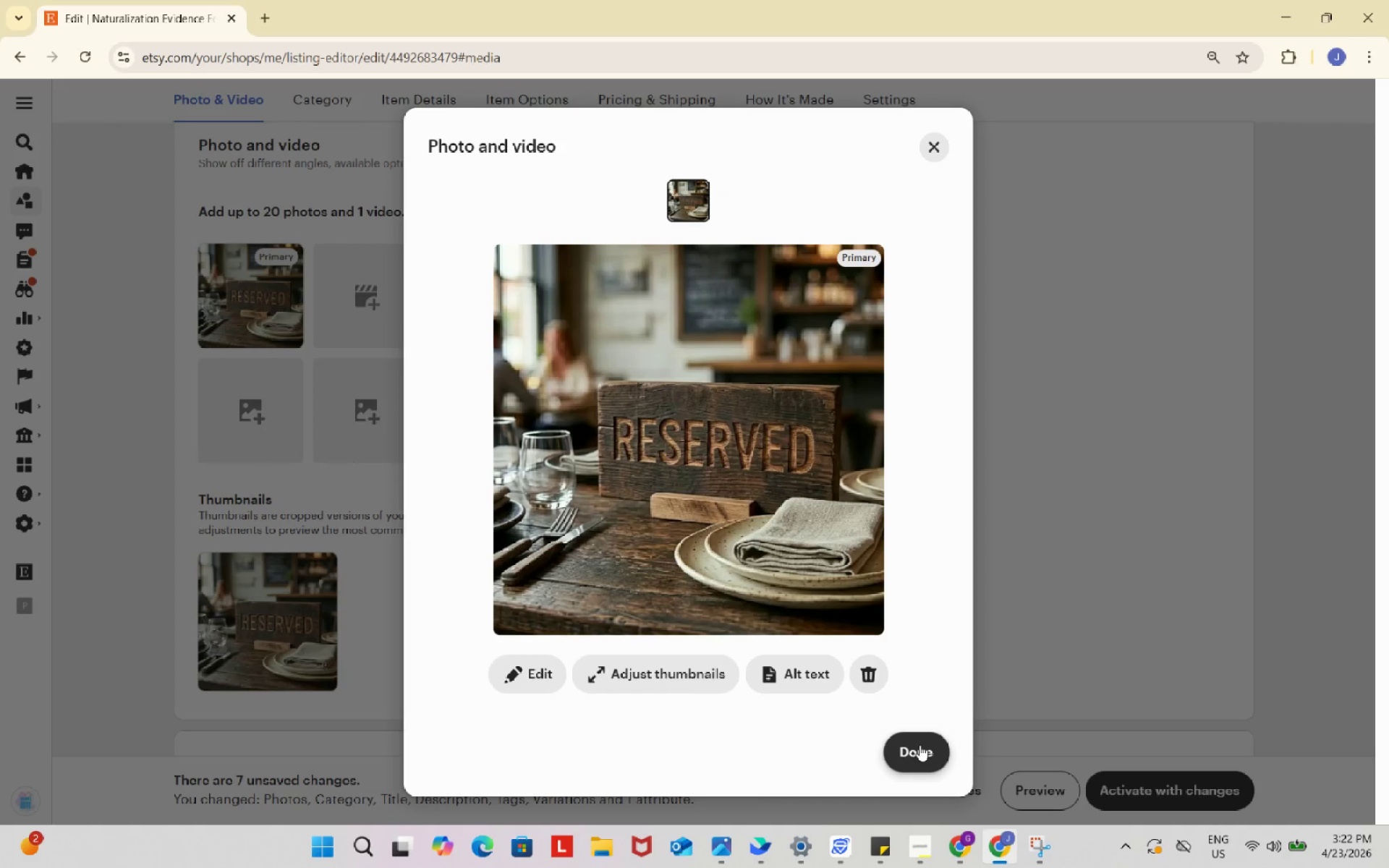 
left_click([802, 676])
 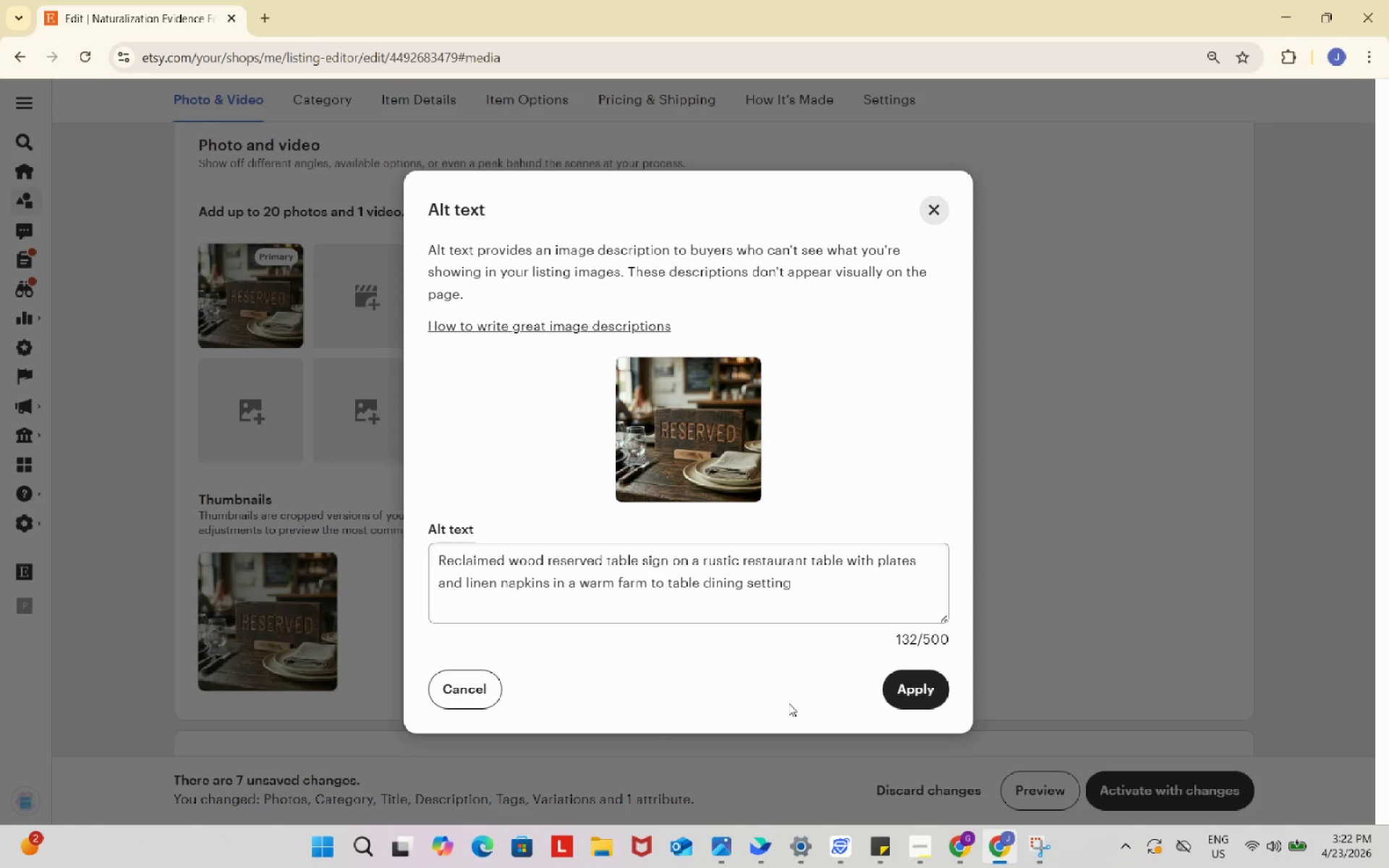 
key(Meta+Shift+S)
 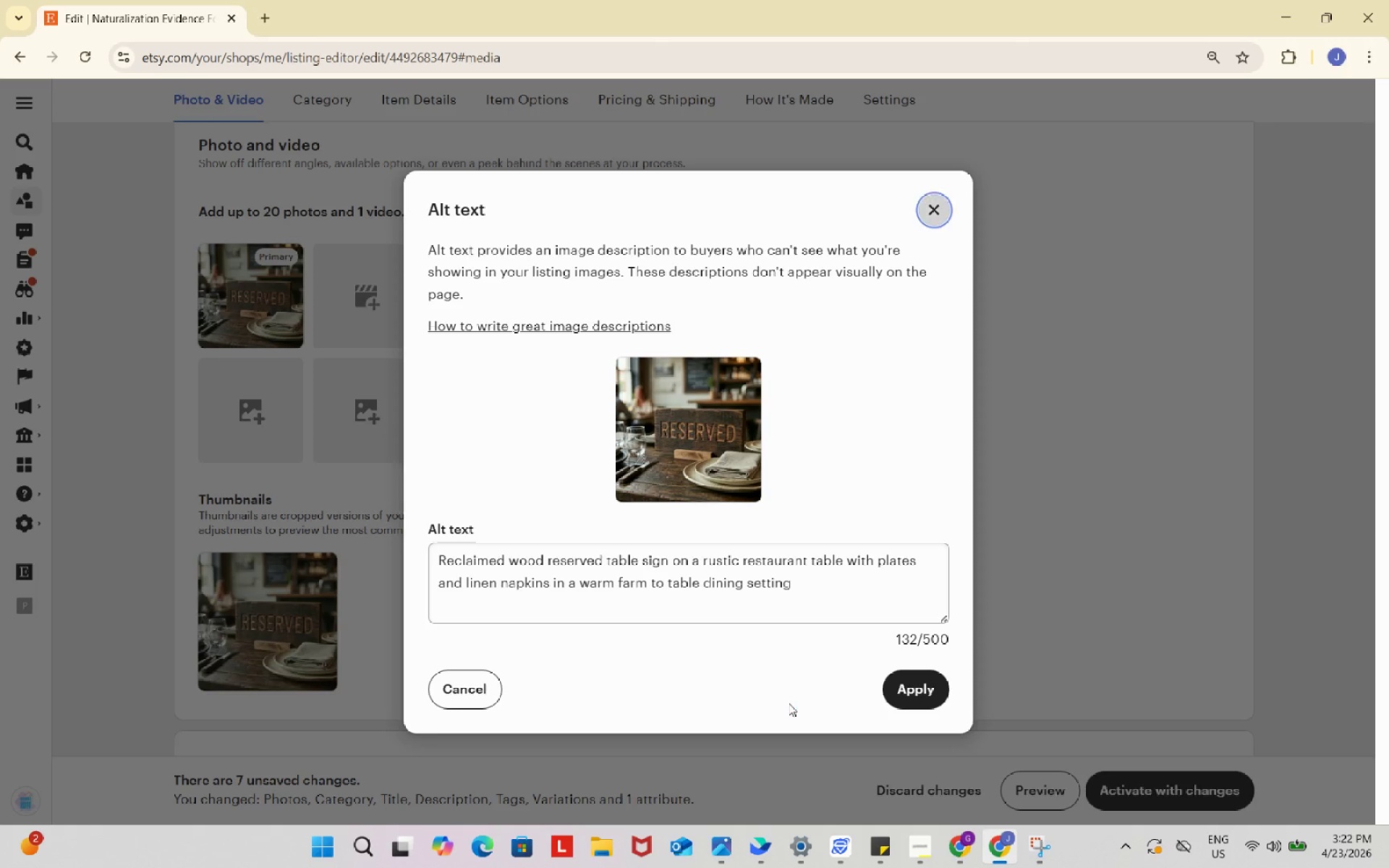 
left_click_drag(start_coordinate=[186, 137], to_coordinate=[1233, 717])
 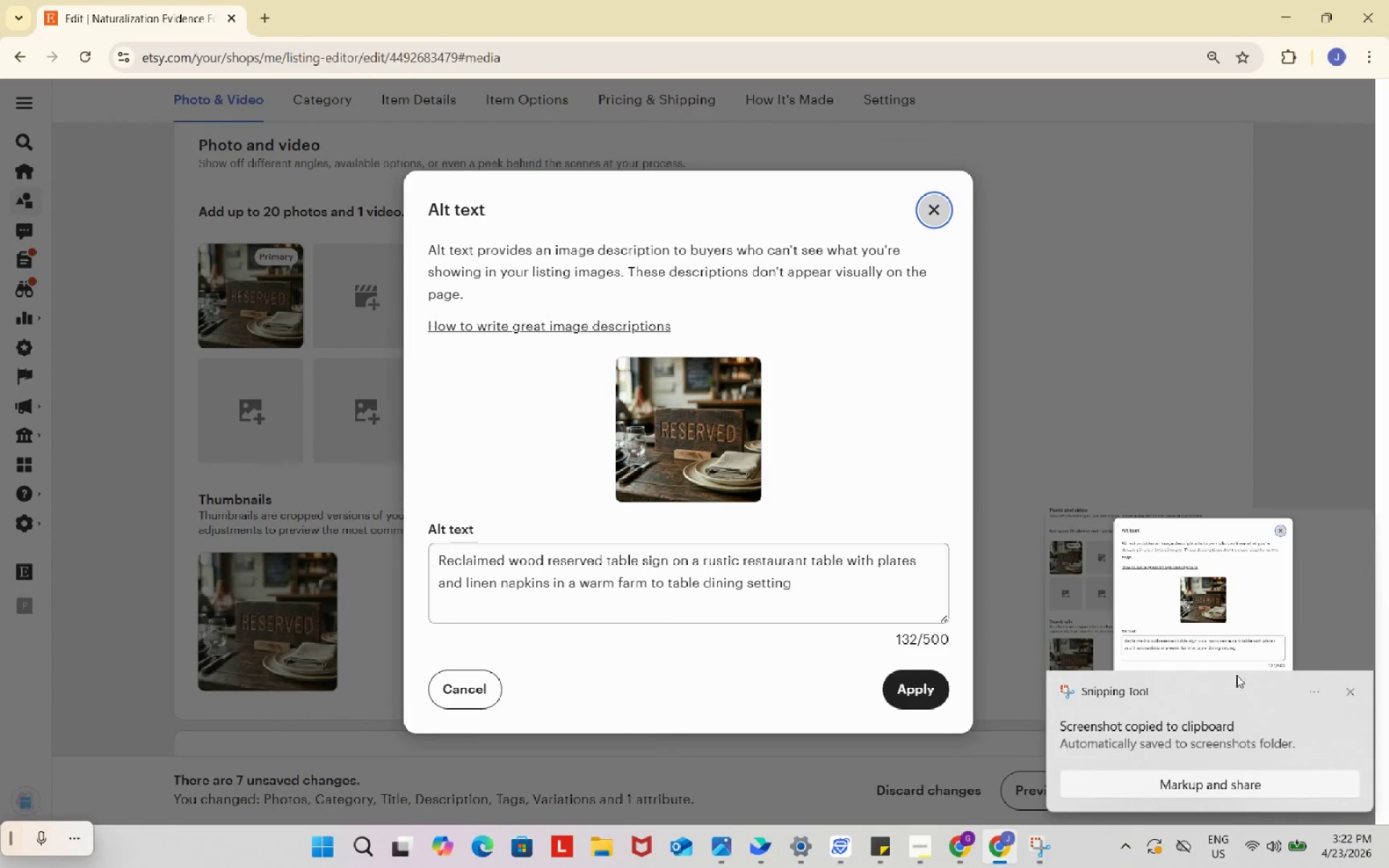 
left_click([1228, 605])
 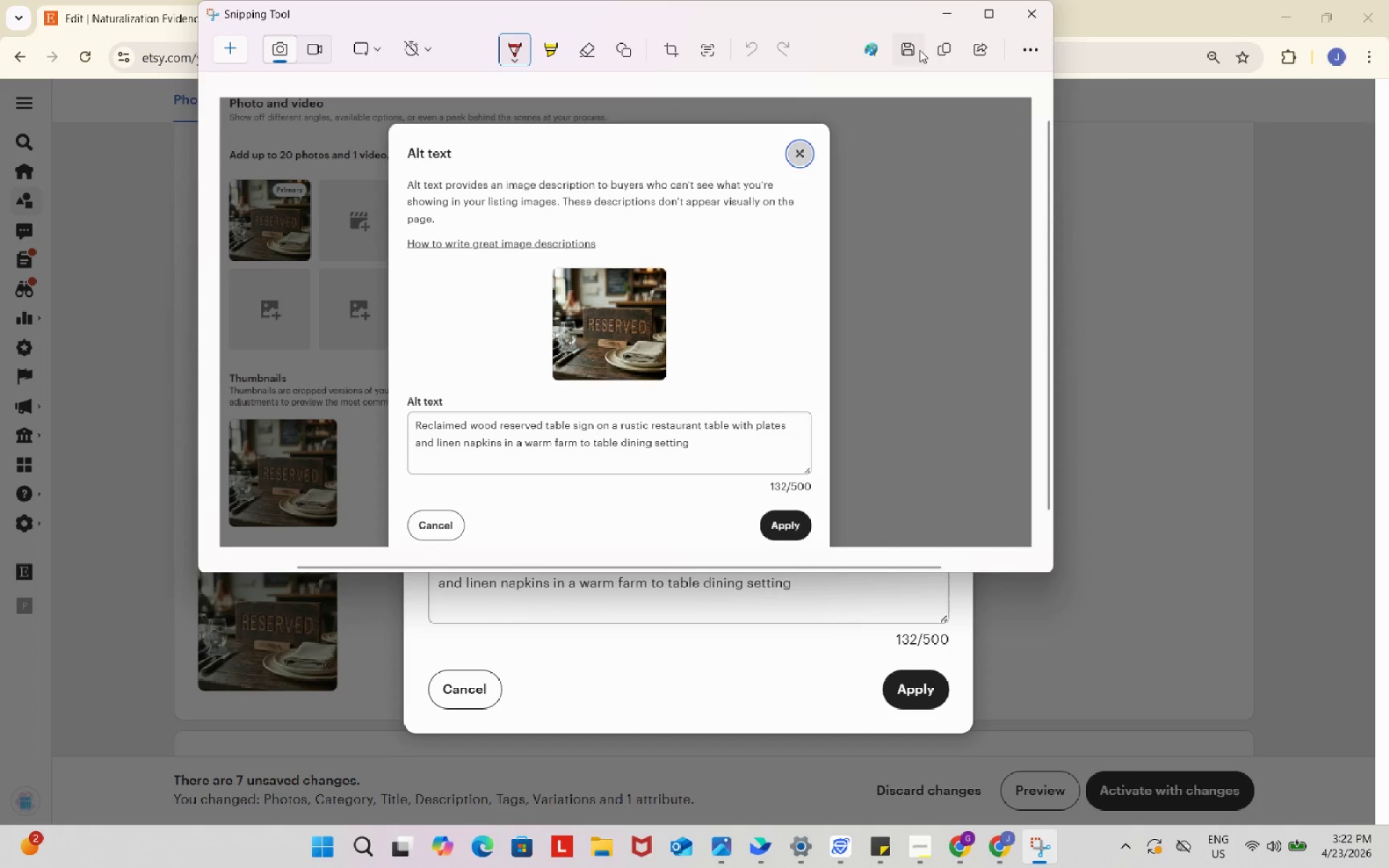 
left_click([903, 48])
 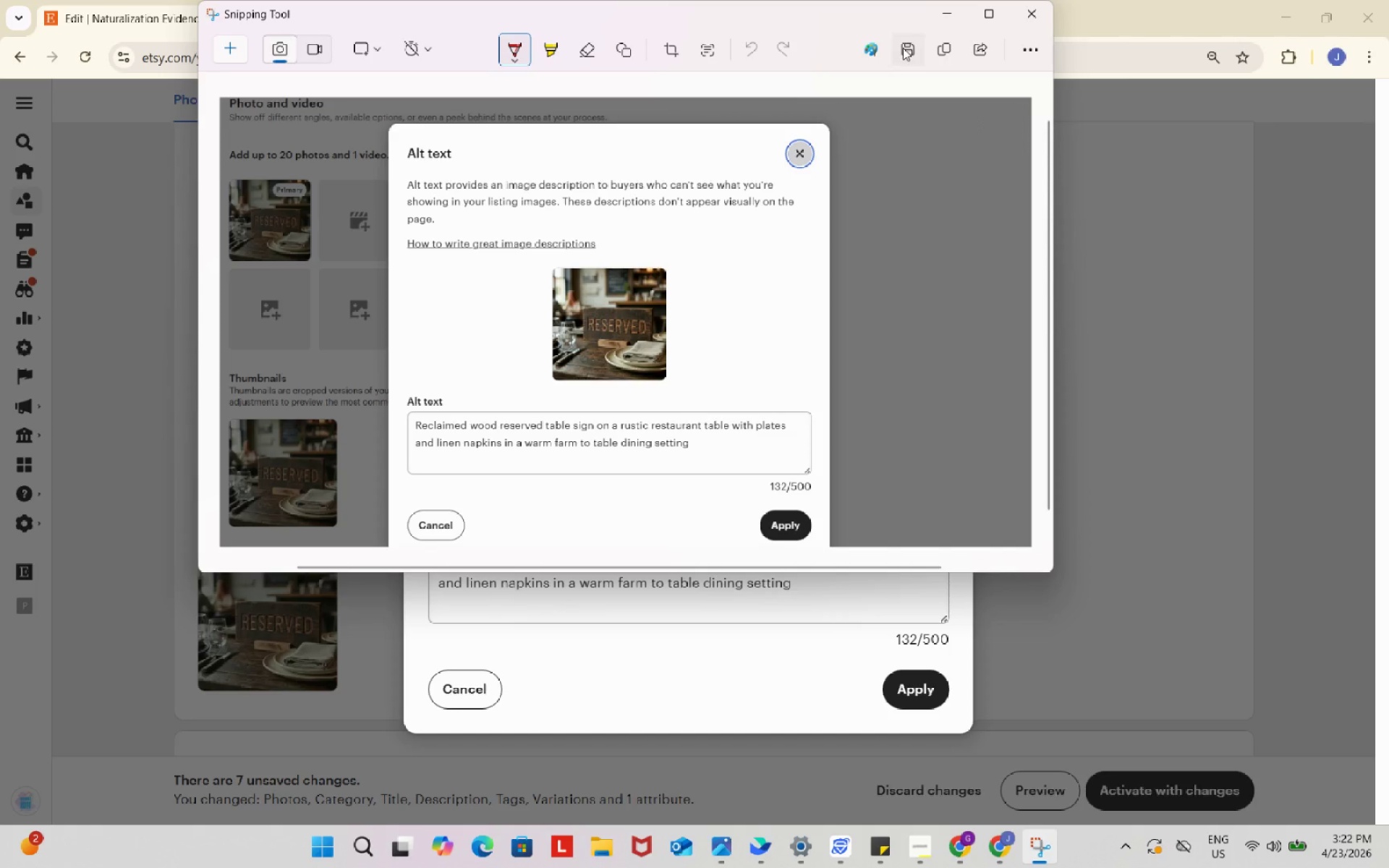 
mouse_move([896, 63])
 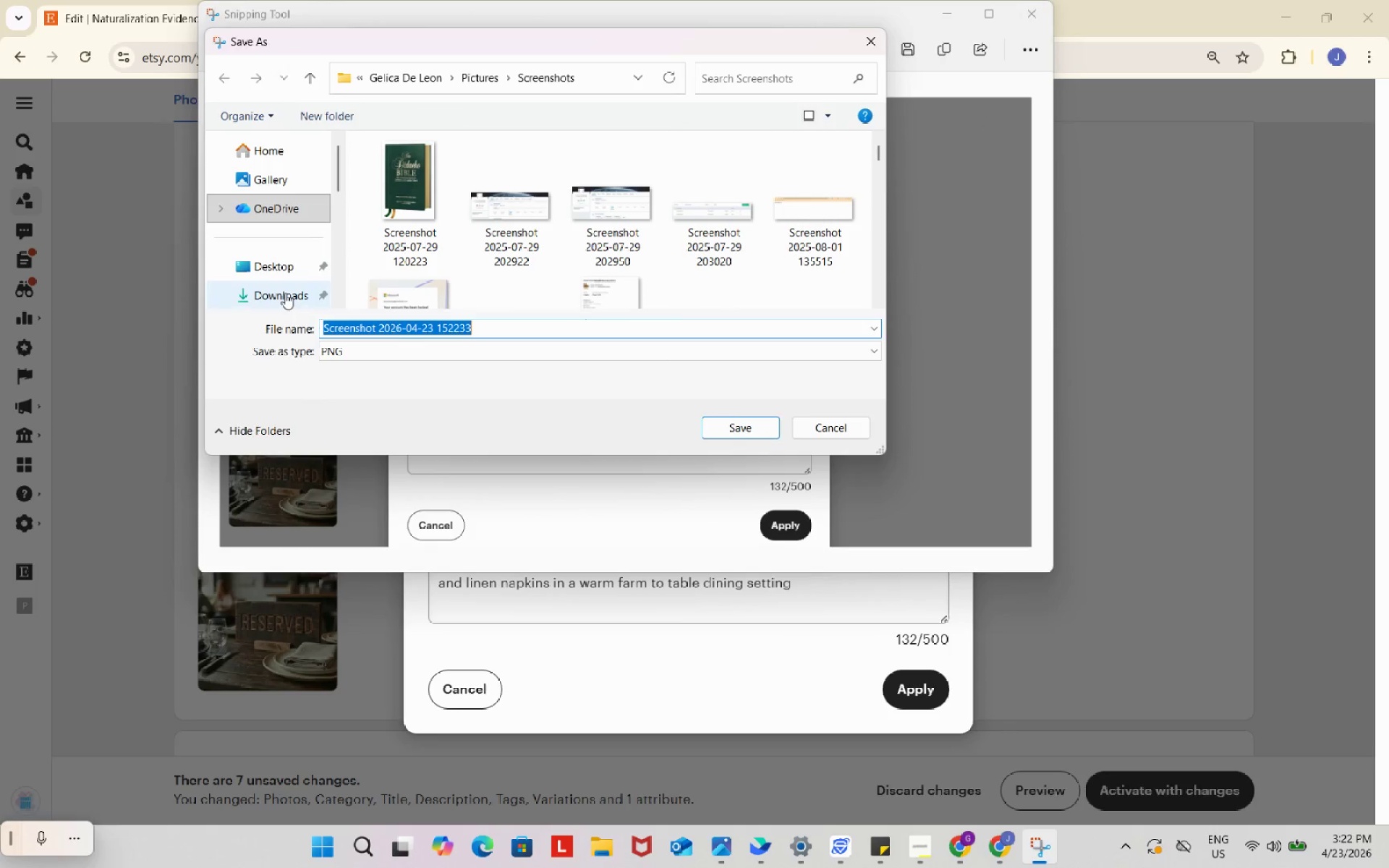 
left_click([285, 293])
 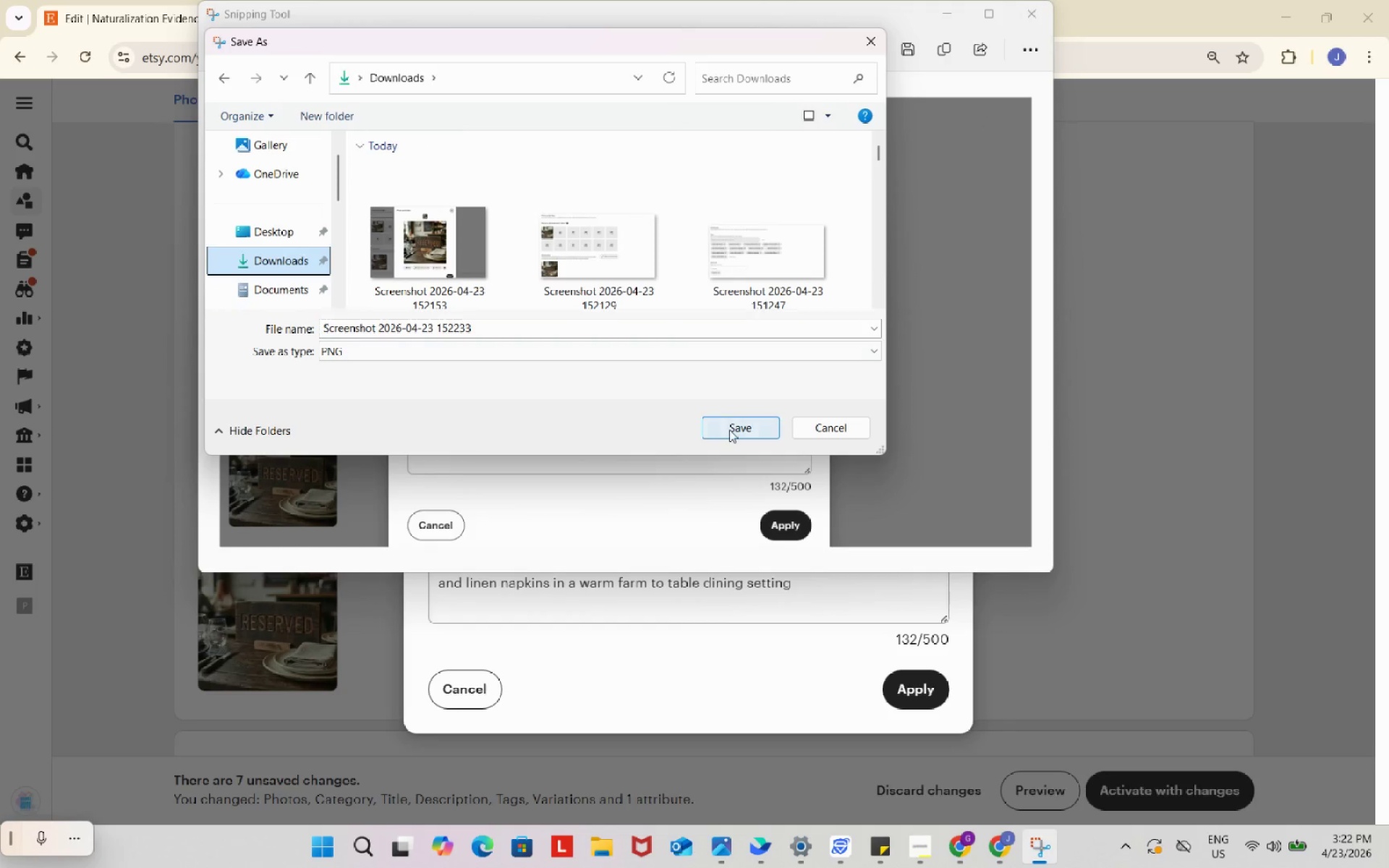 
left_click([729, 430])
 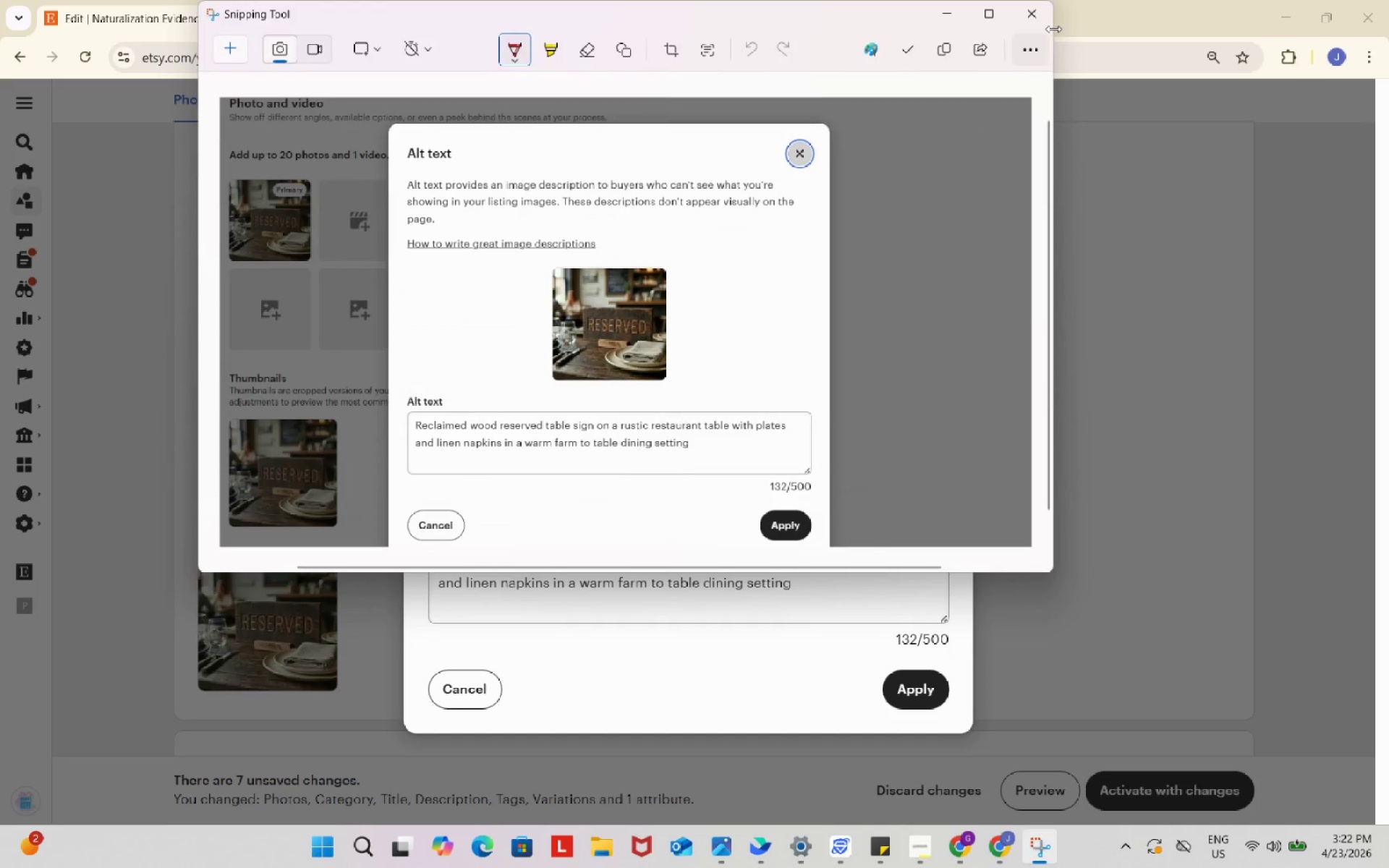 
left_click([1042, 16])
 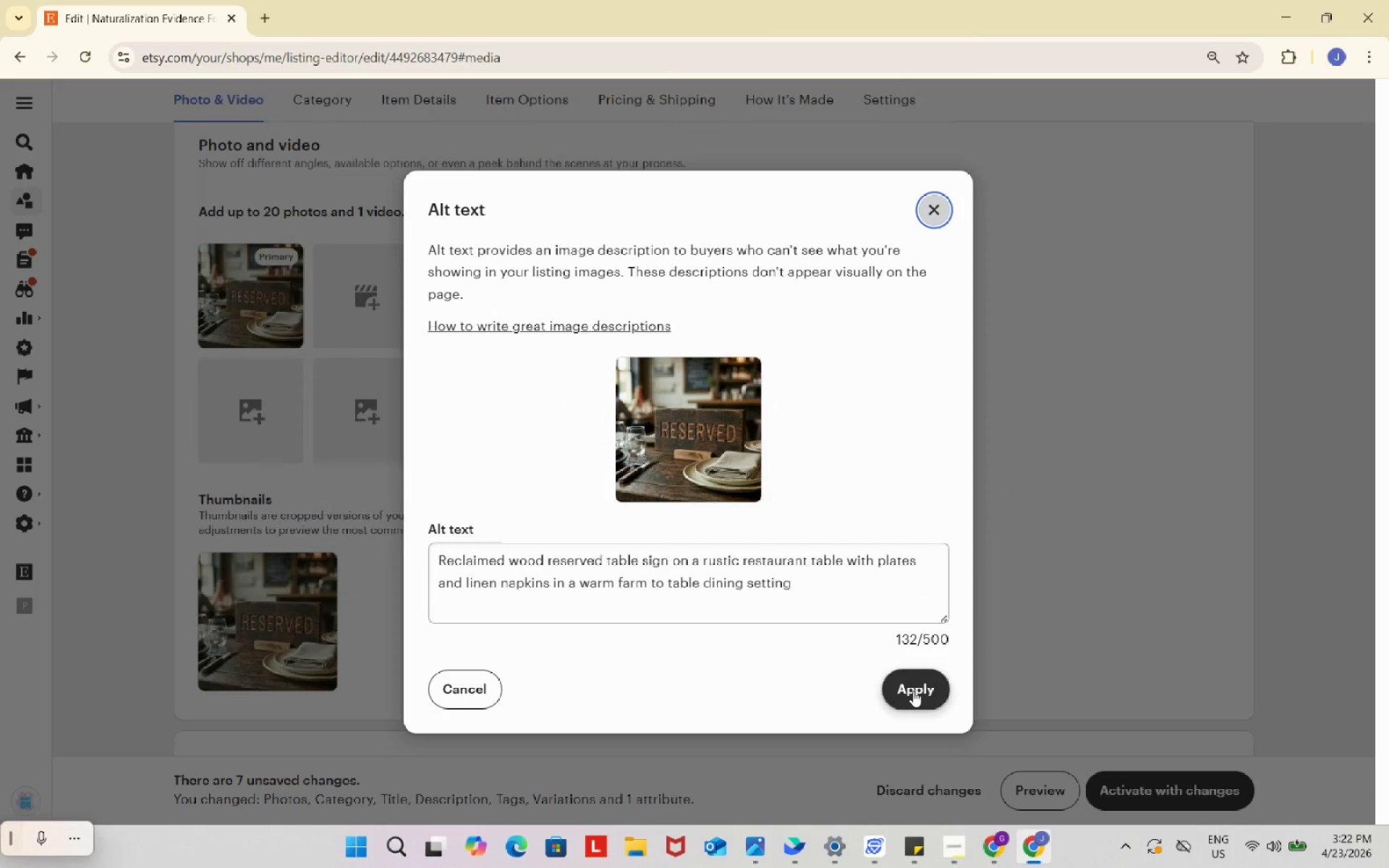 
left_click([913, 691])
 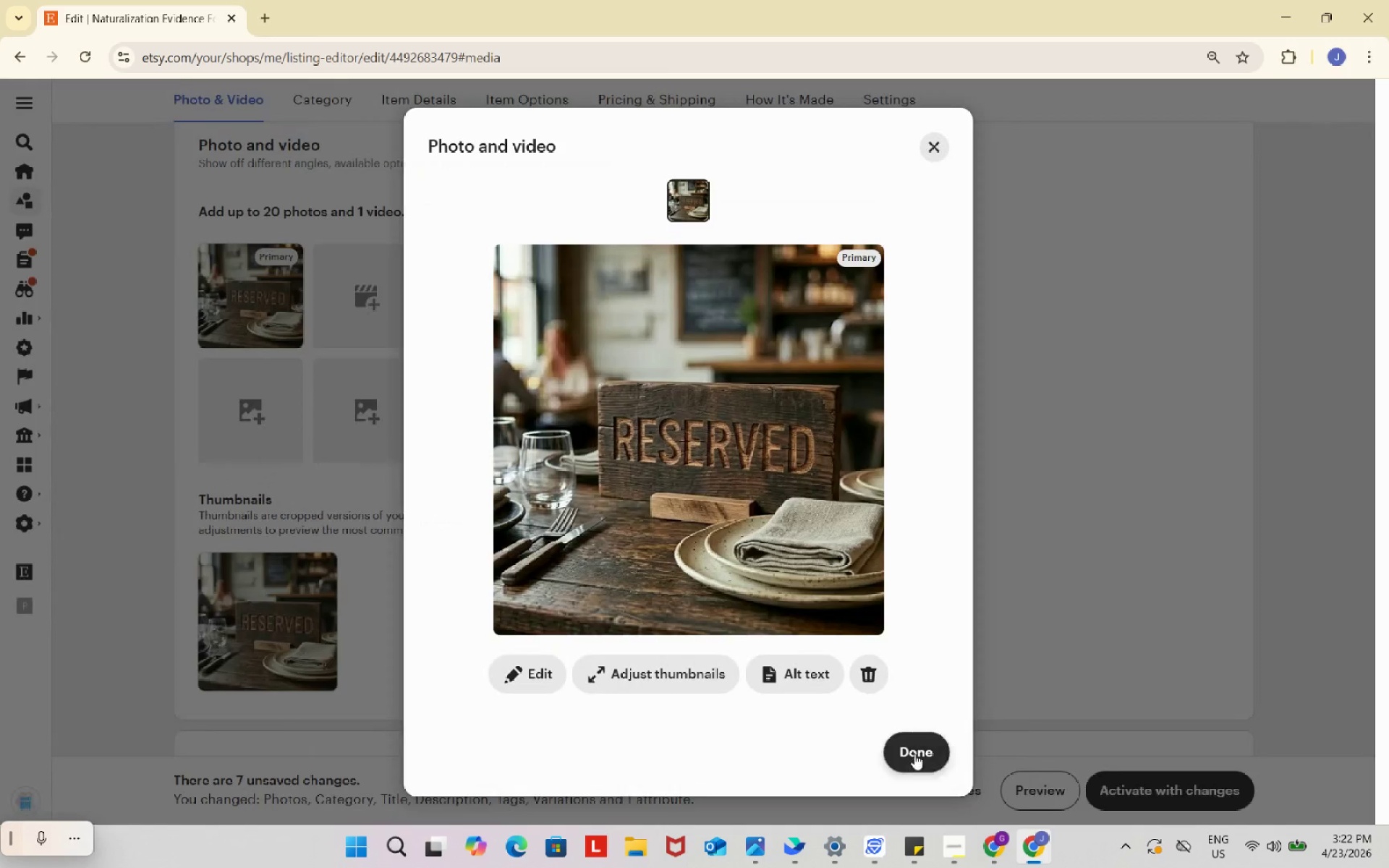 
left_click([914, 754])
 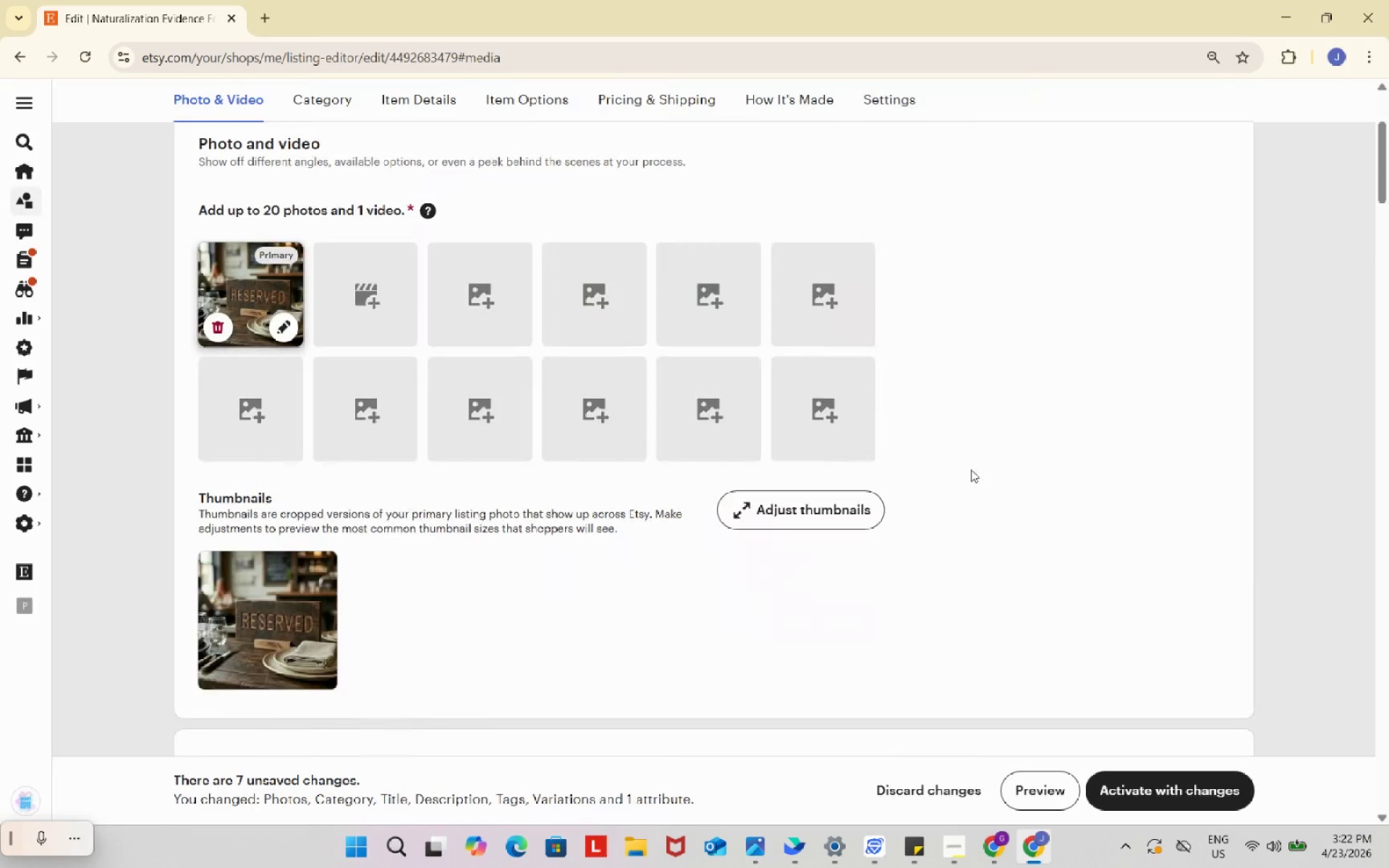 
scroll: coordinate [971, 469], scroll_direction: down, amount: 5.0
 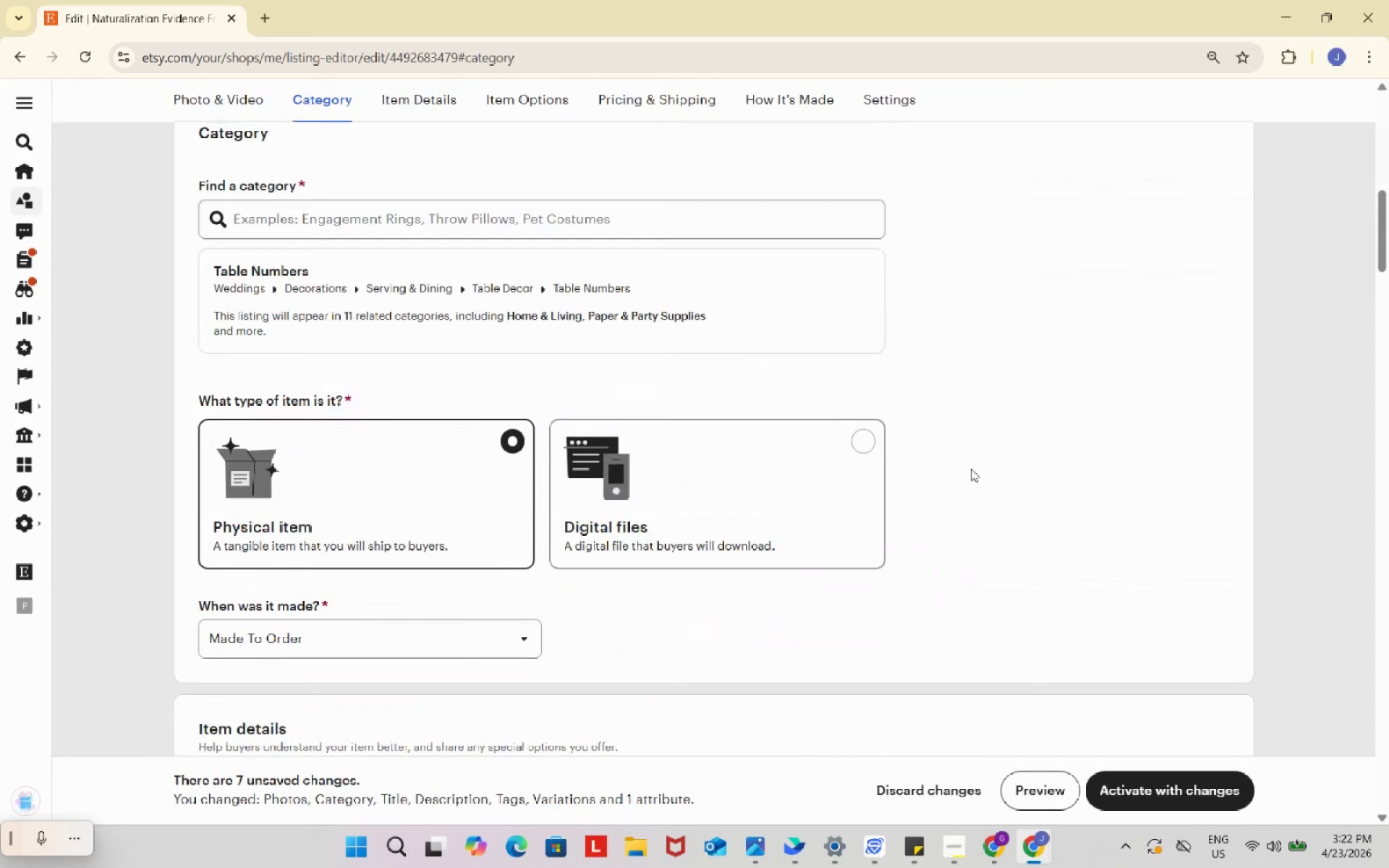 
scroll: coordinate [971, 469], scroll_direction: up, amount: 1.0
 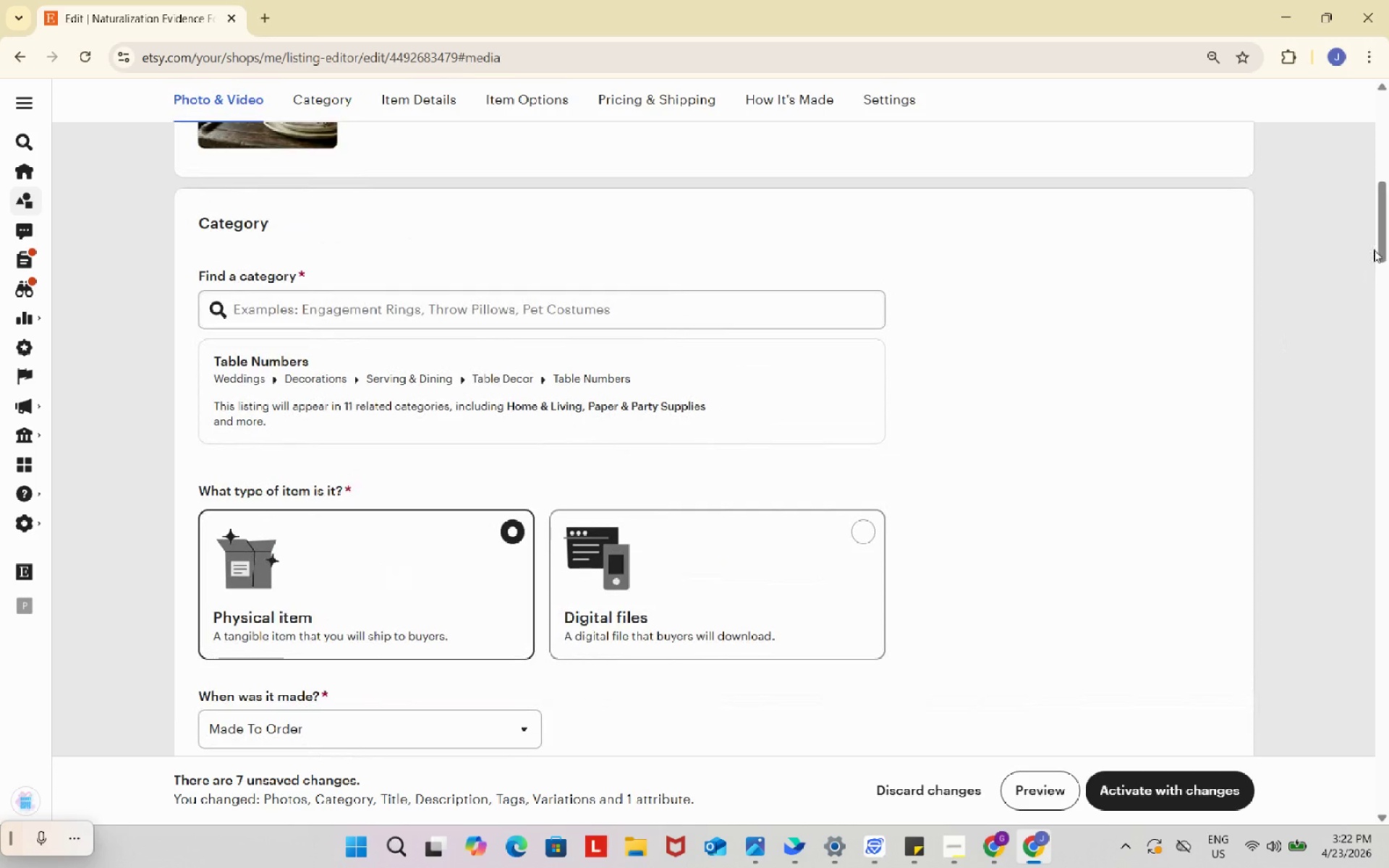 
left_click_drag(start_coordinate=[1385, 244], to_coordinate=[1388, 250])
 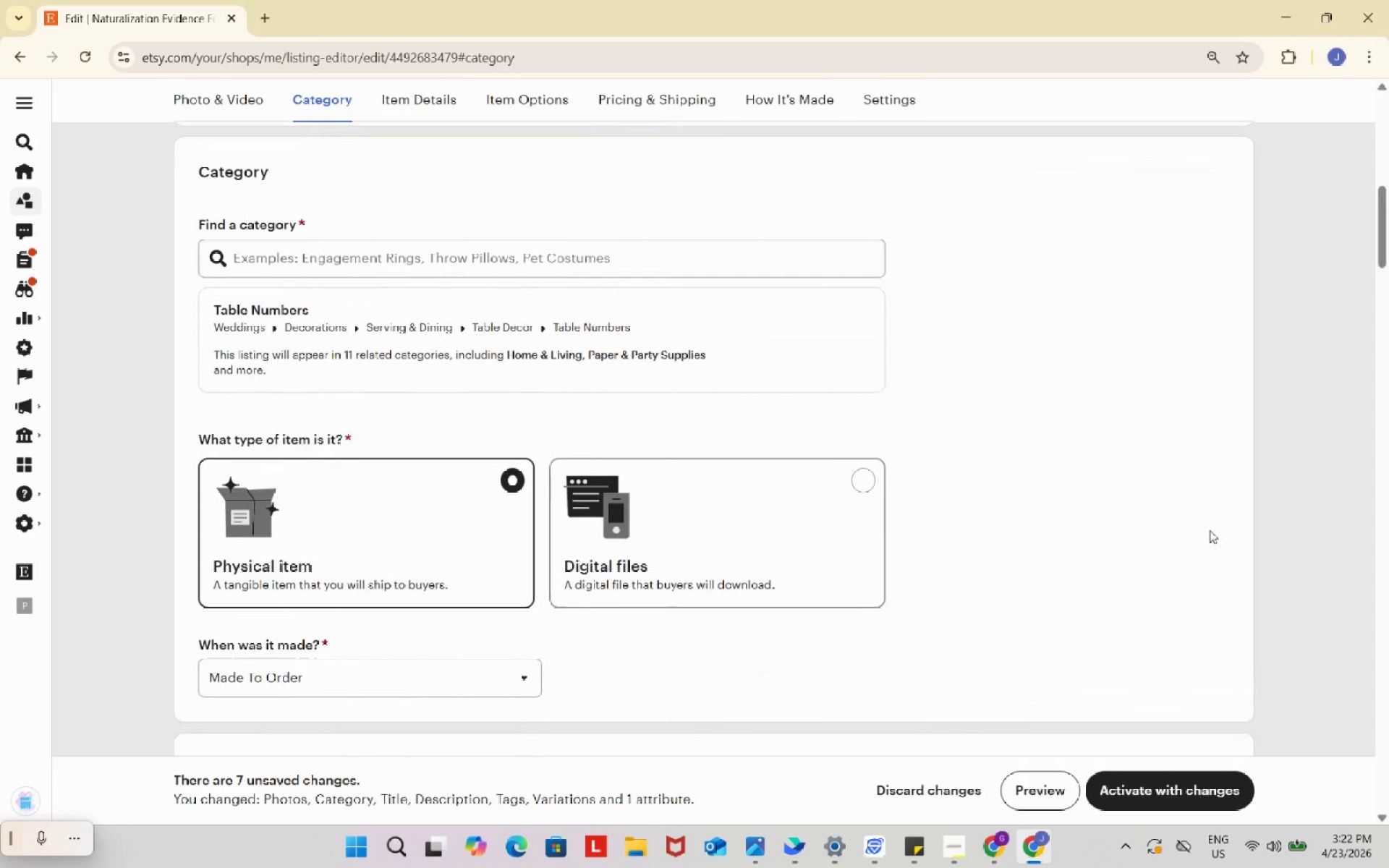 
key(Meta+Shift+S)
 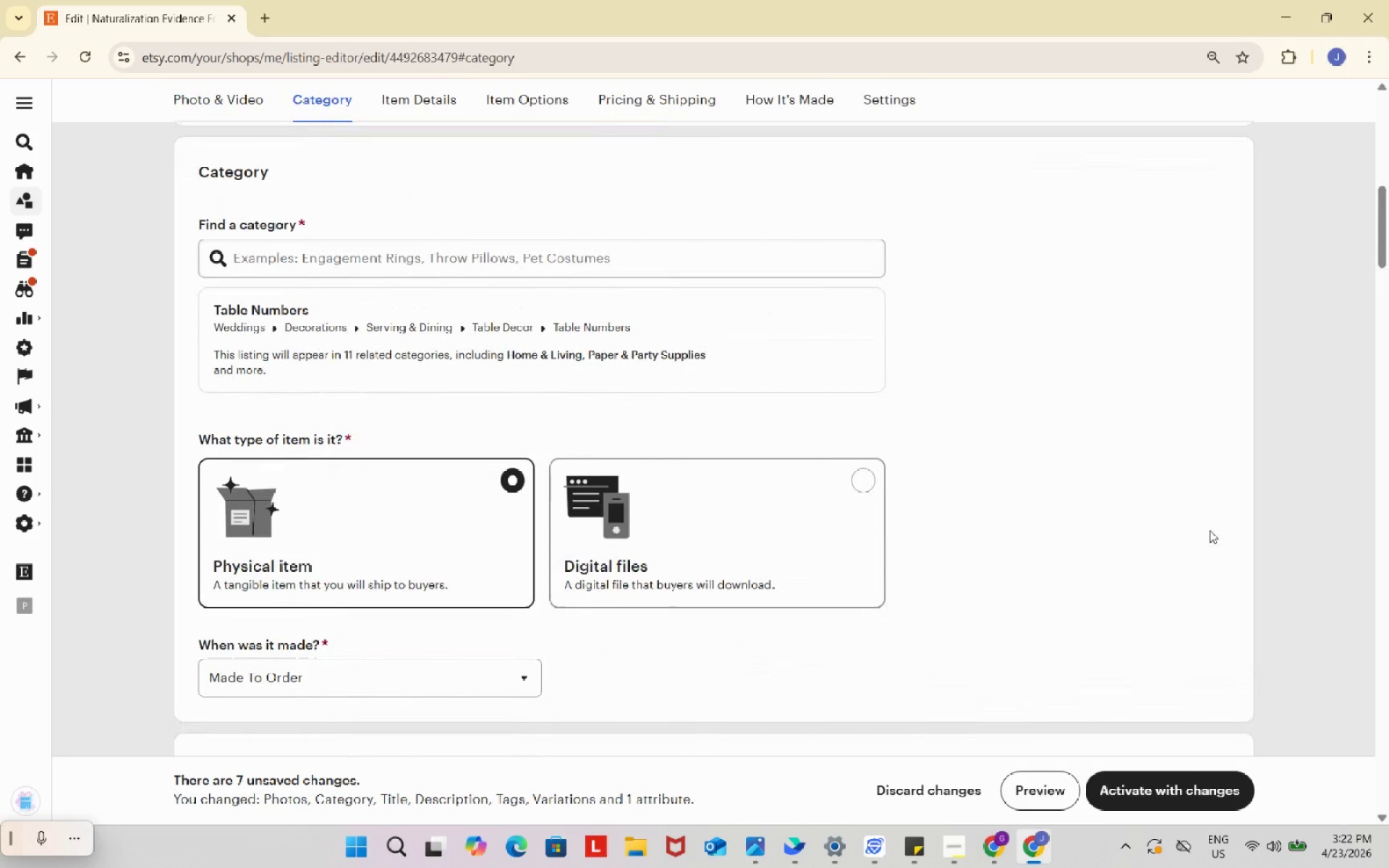 
left_click_drag(start_coordinate=[188, 144], to_coordinate=[1245, 715])
 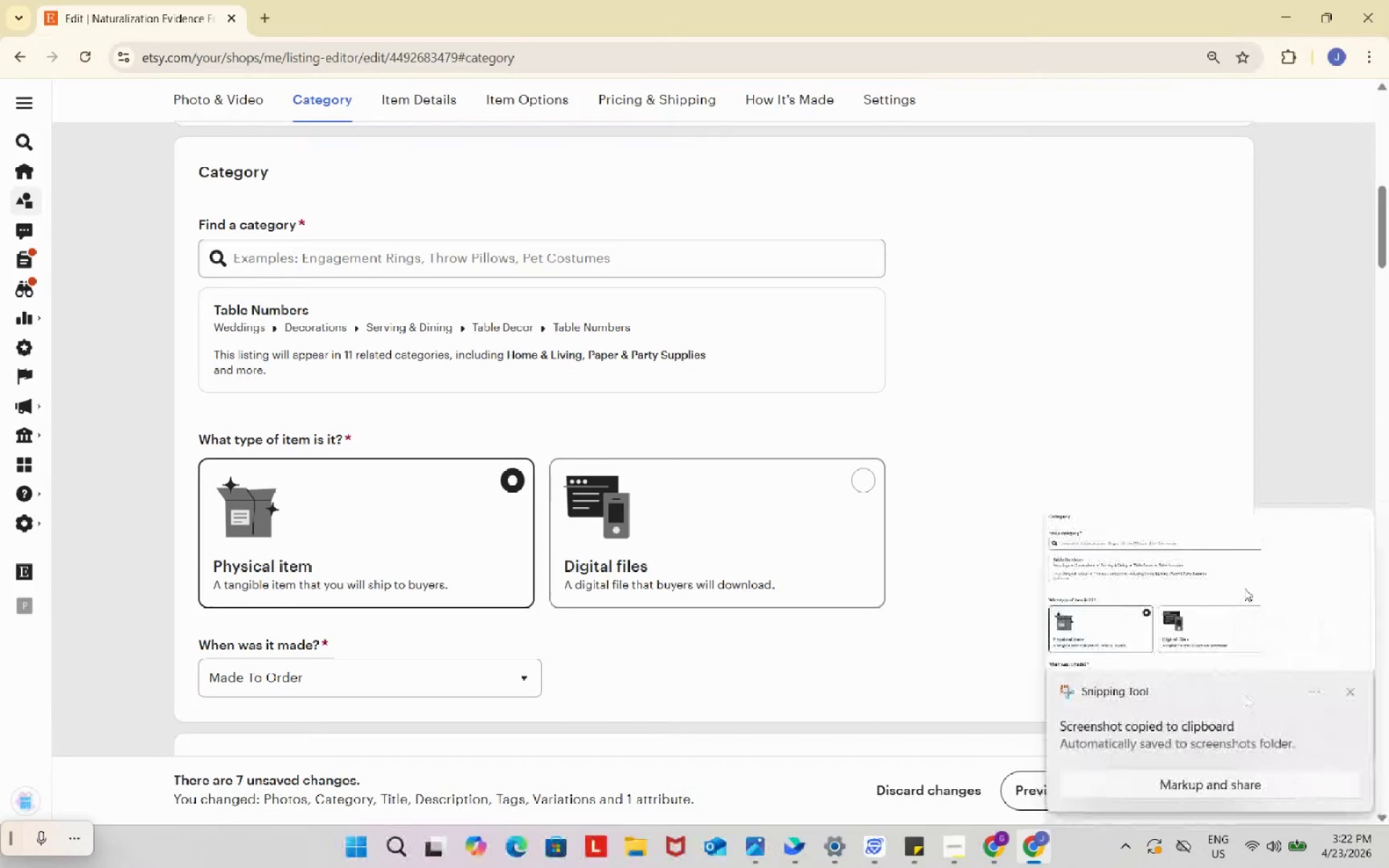 
left_click([1244, 587])
 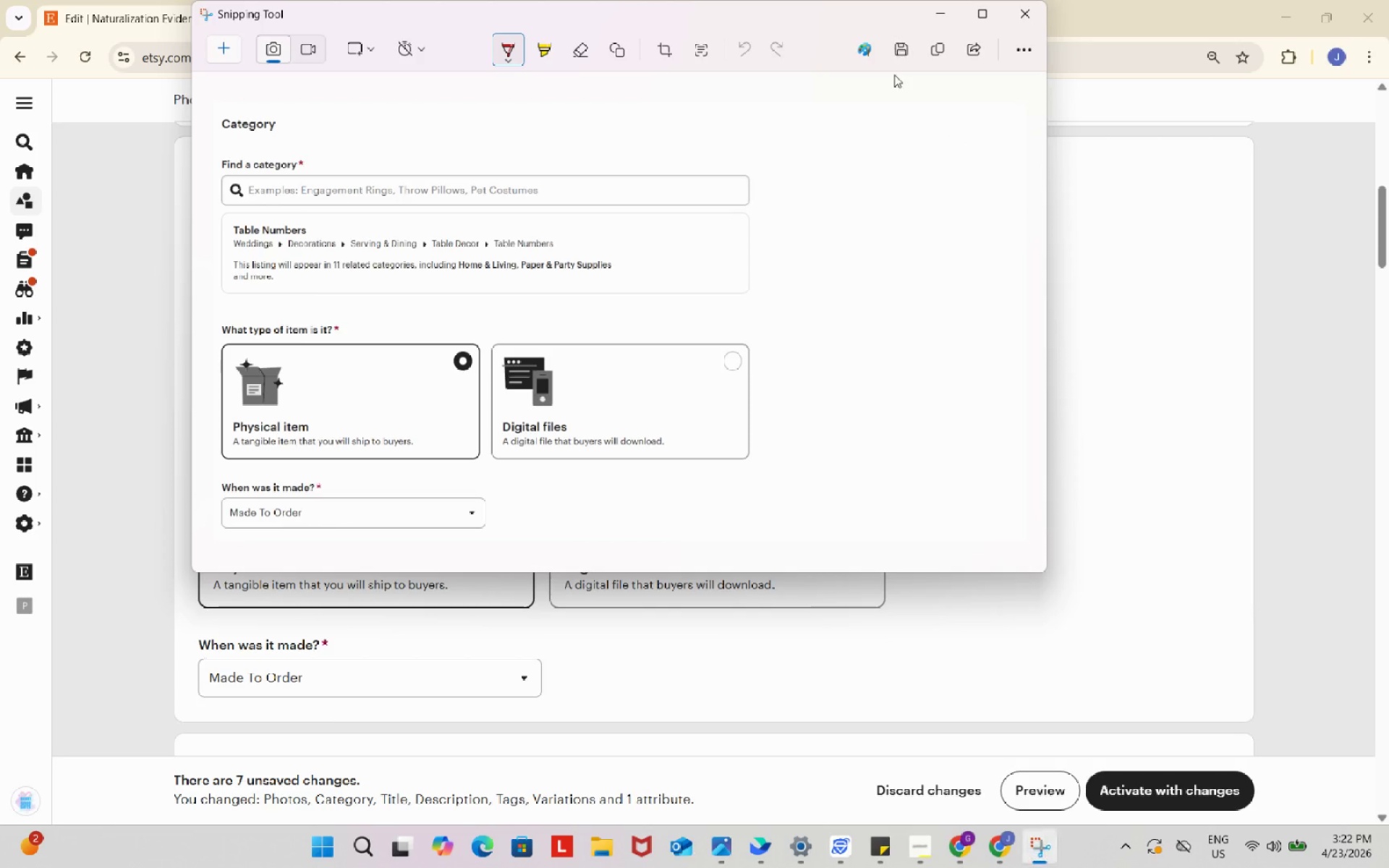 
left_click([902, 53])
 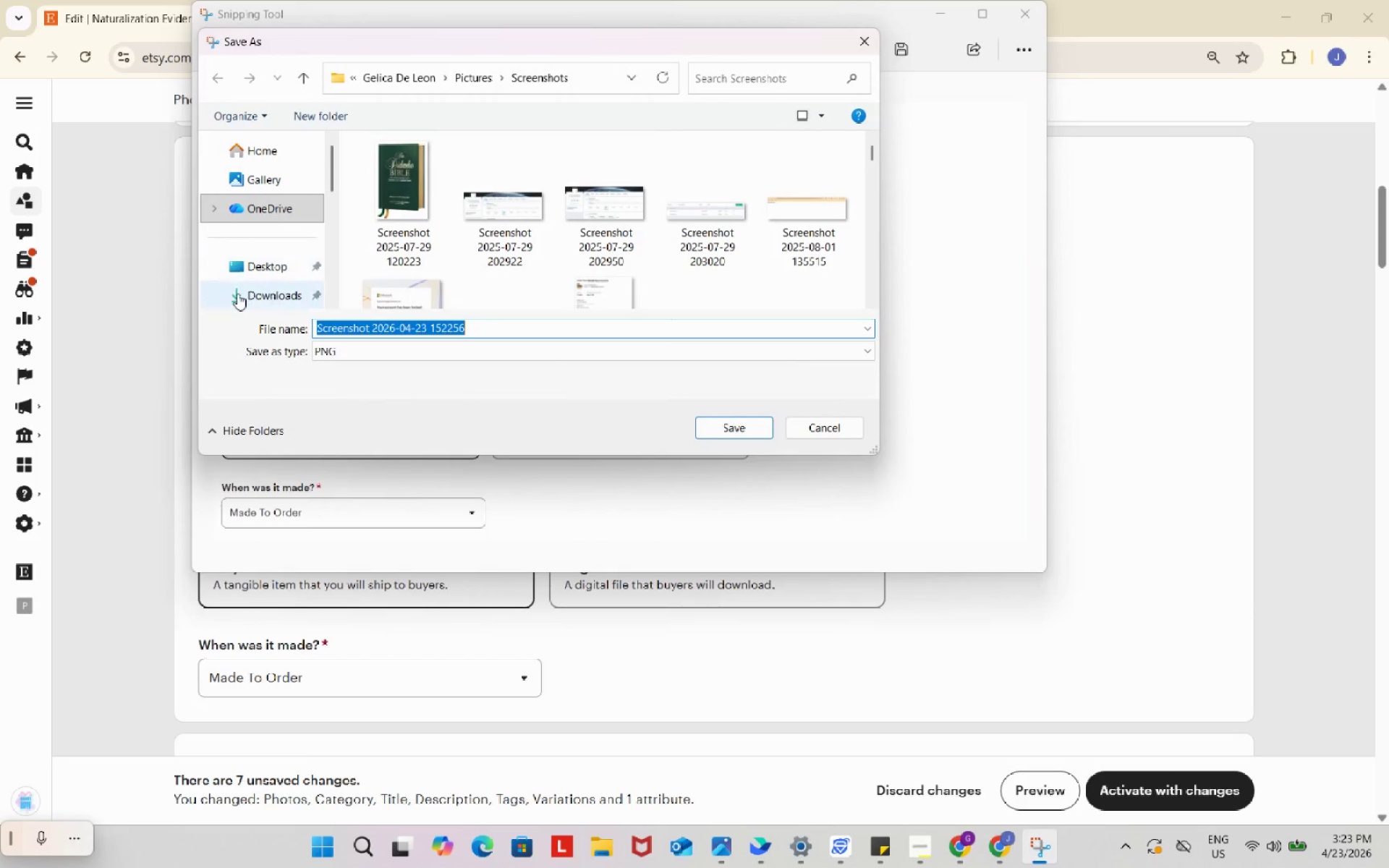 
left_click([254, 297])
 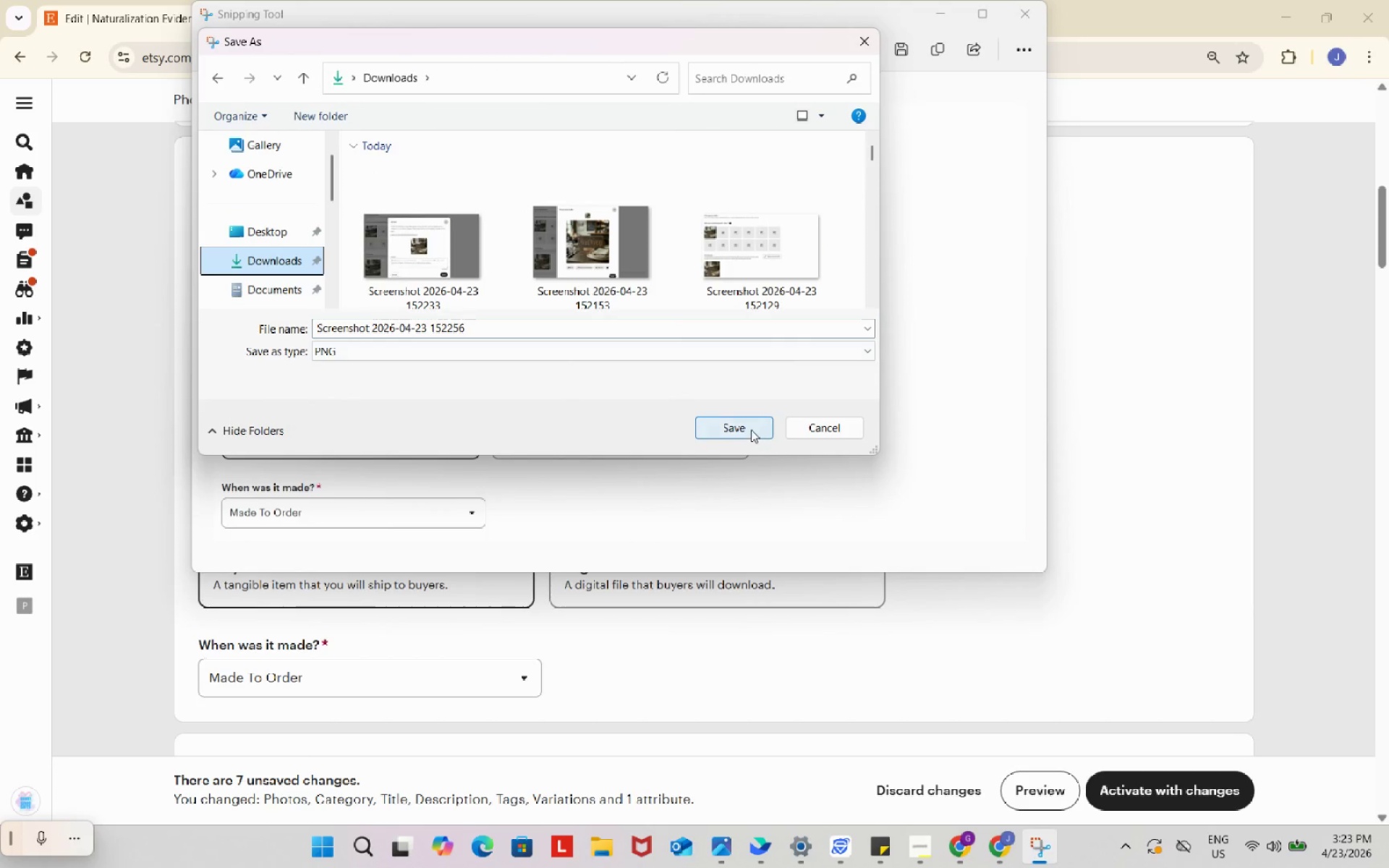 
left_click([751, 430])
 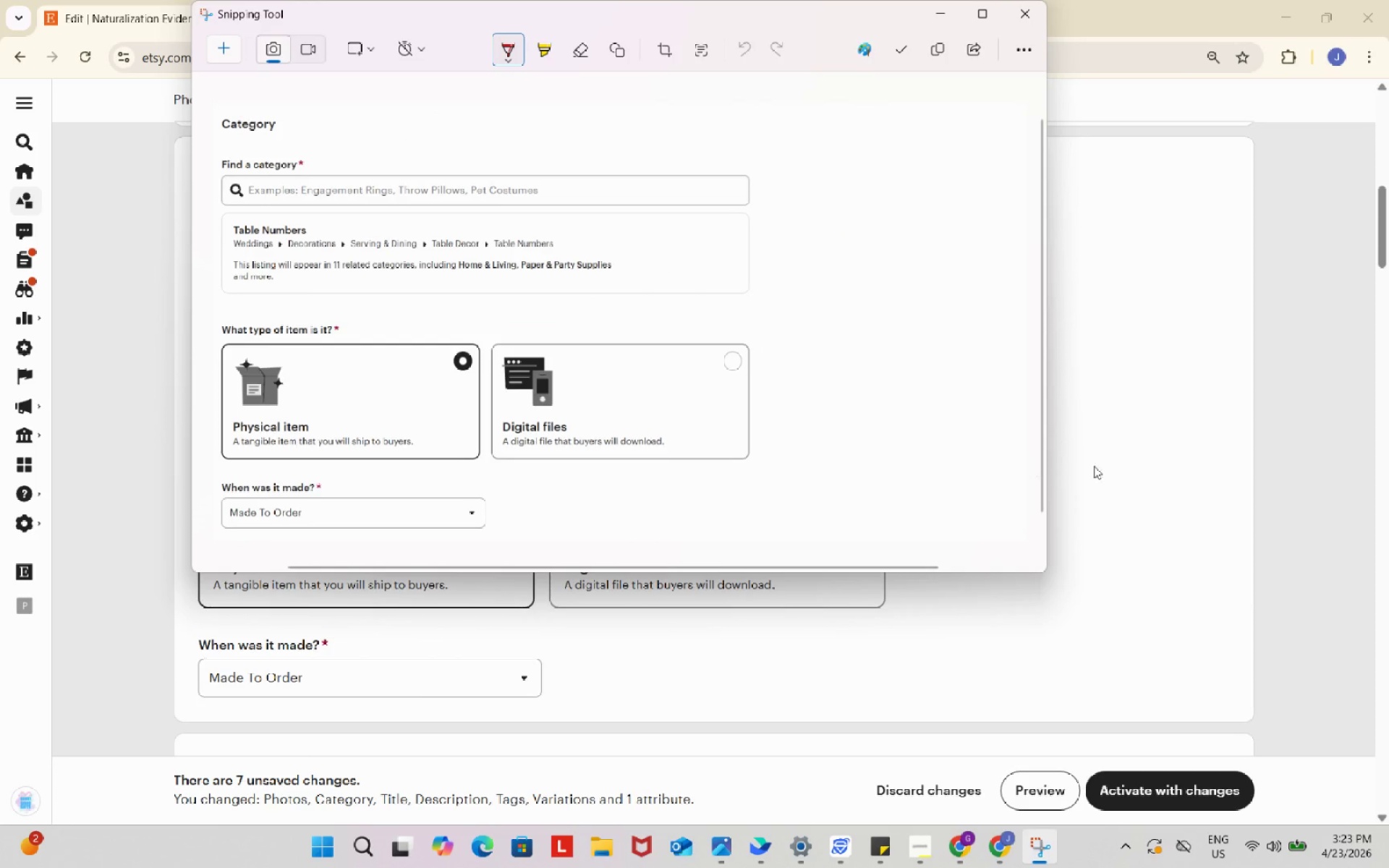 
left_click([1153, 451])
 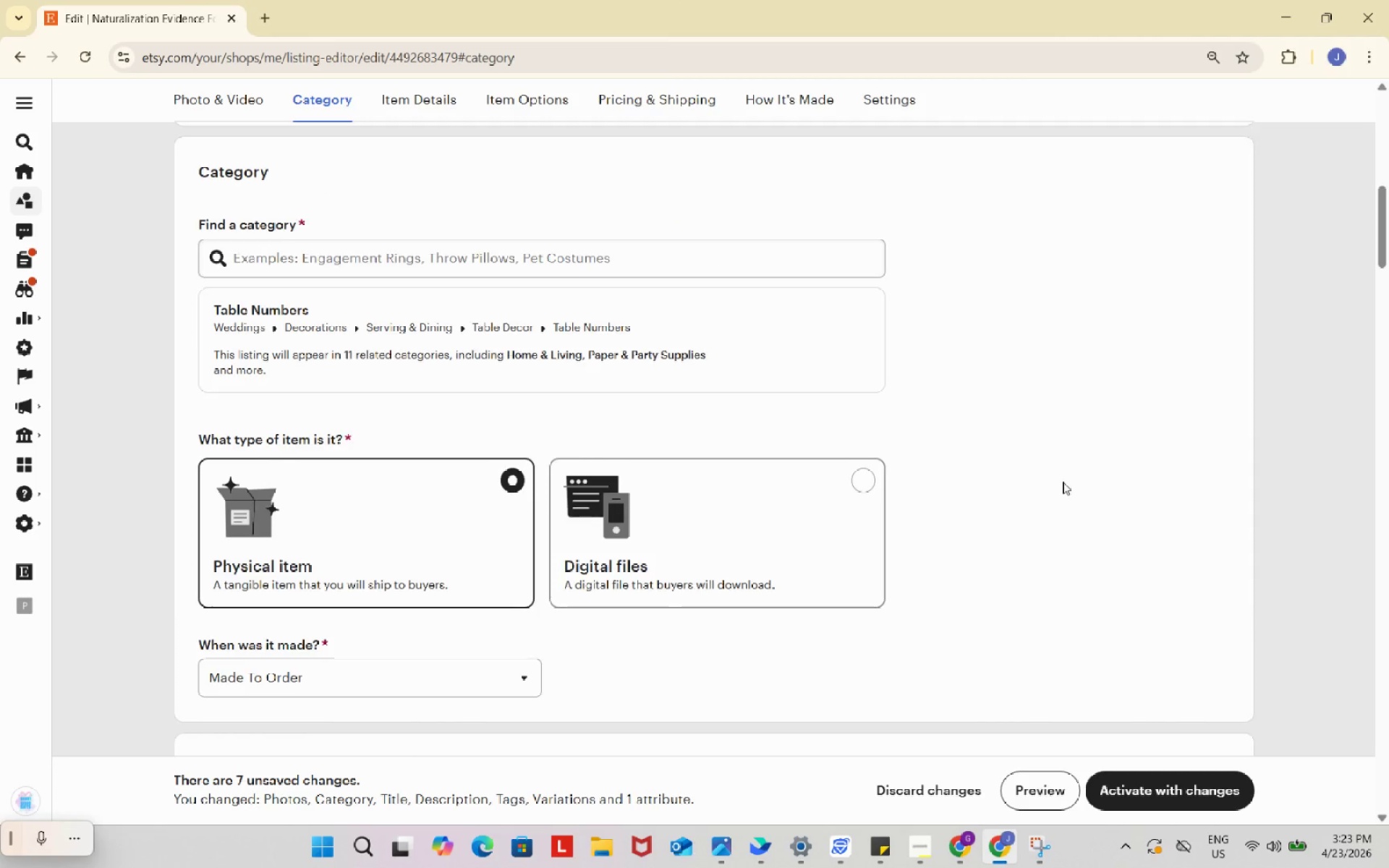 
scroll: coordinate [1062, 482], scroll_direction: down, amount: 8.0
 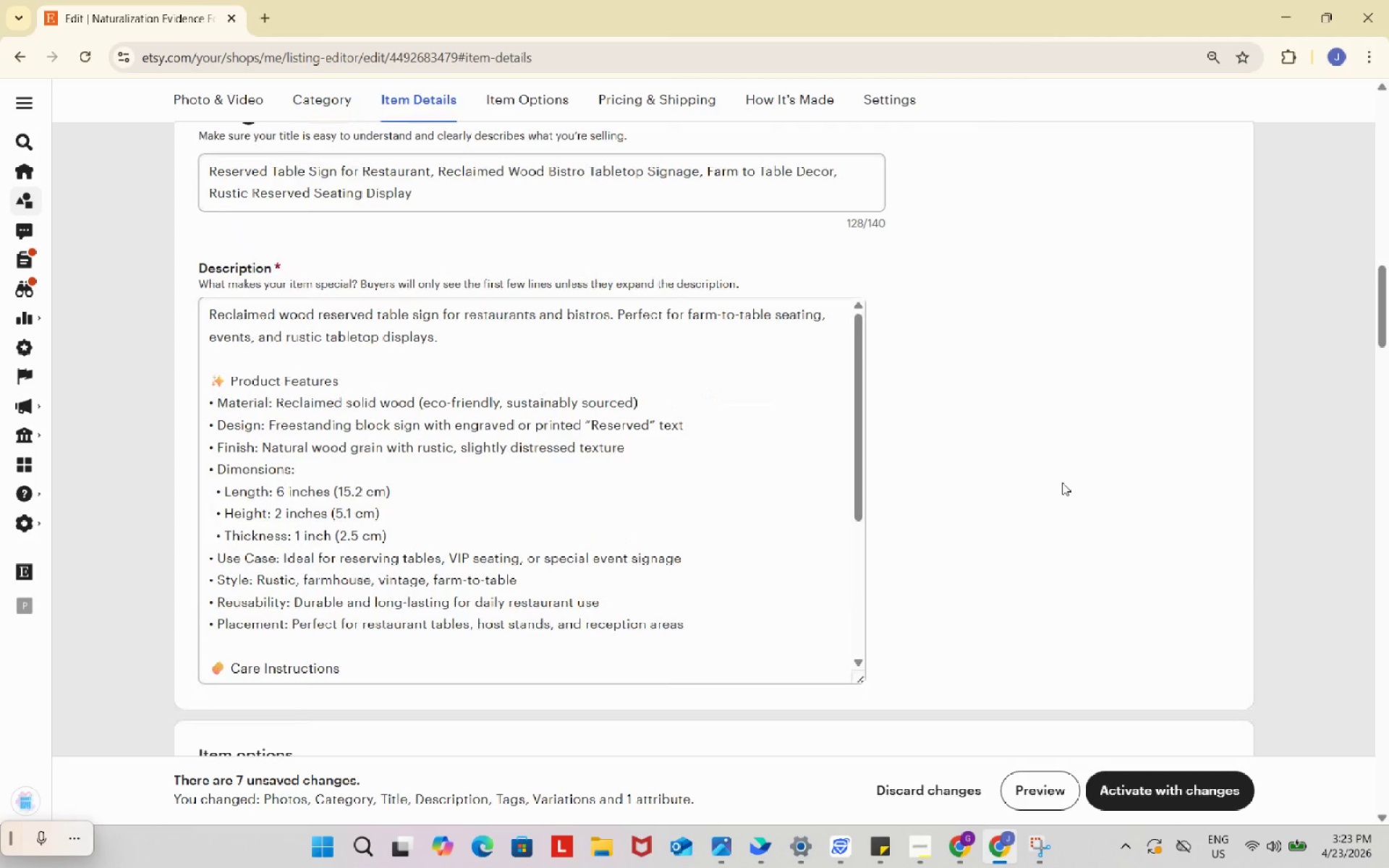 
scroll: coordinate [1062, 482], scroll_direction: up, amount: 1.0
 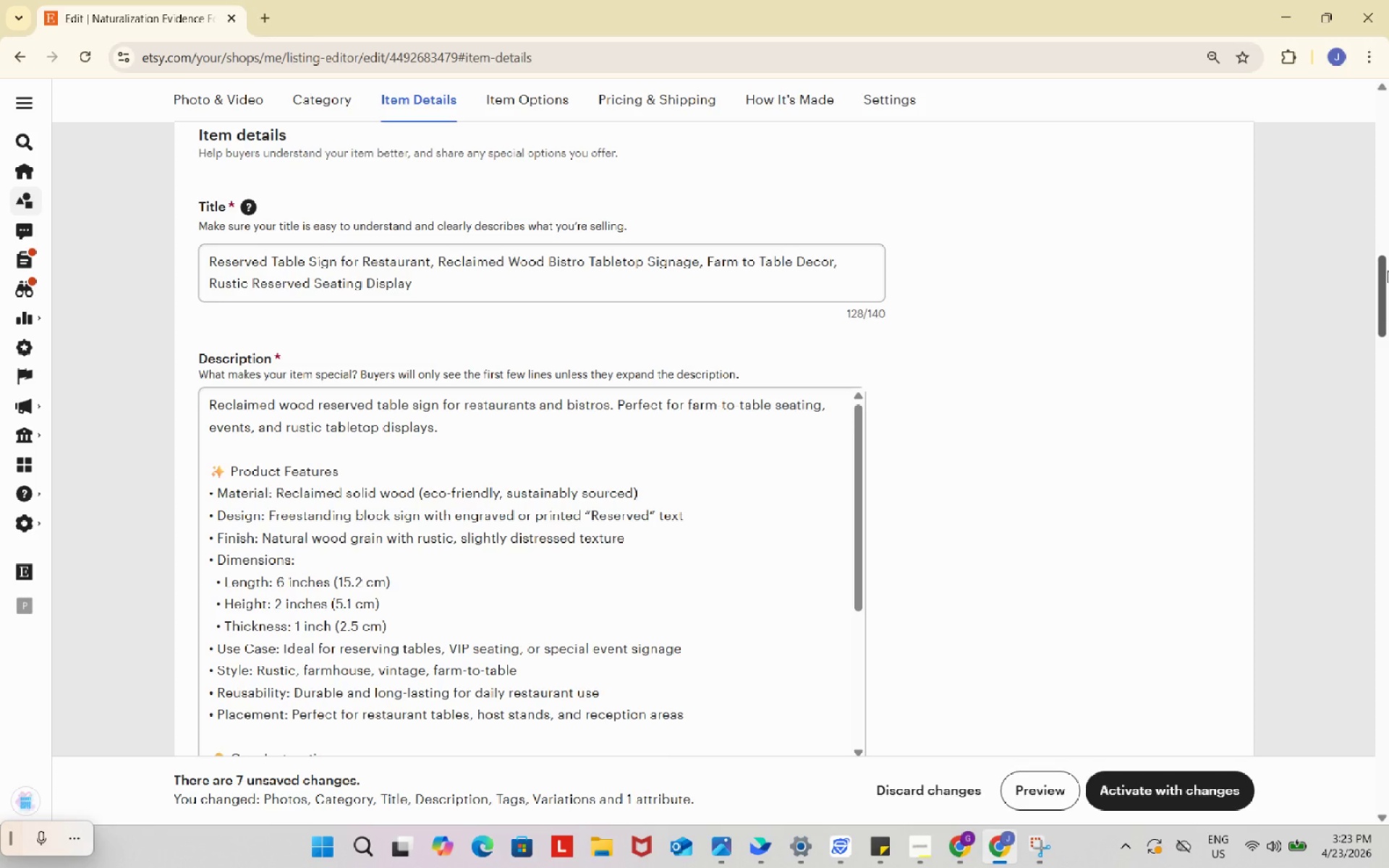 
left_click_drag(start_coordinate=[1388, 271], to_coordinate=[1388, 276])
 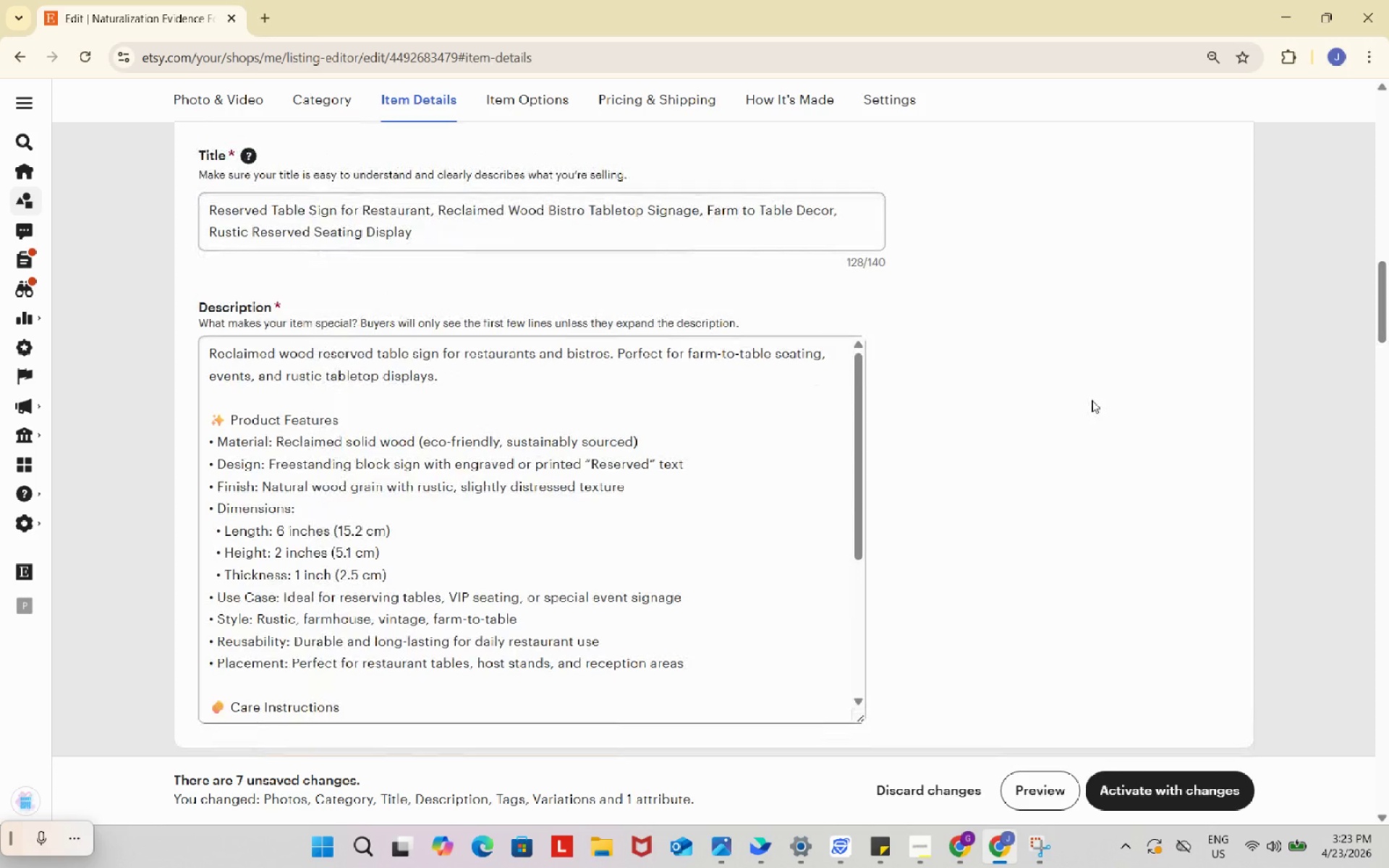 
key(Meta+Shift+S)
 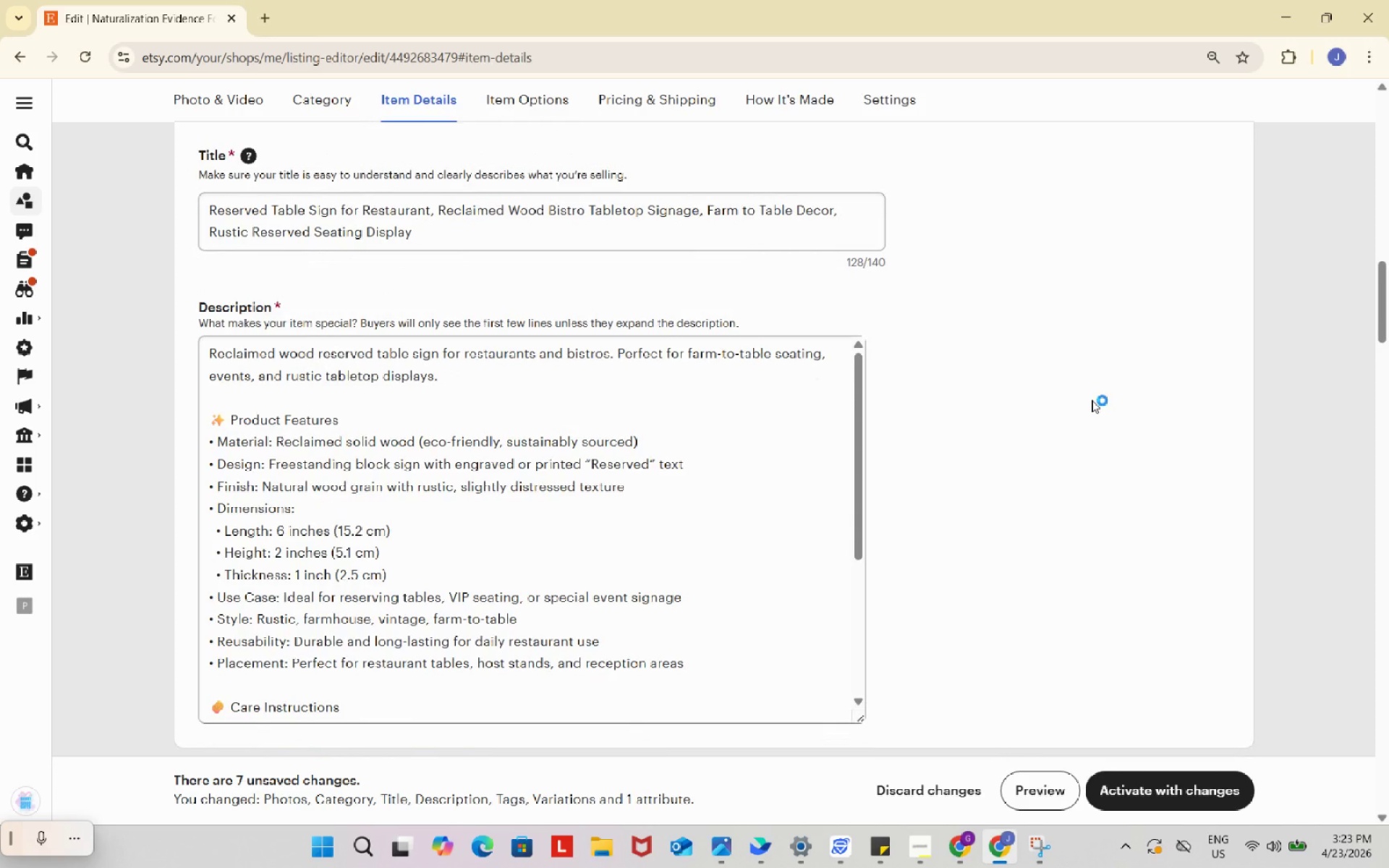 
left_click_drag(start_coordinate=[186, 129], to_coordinate=[1241, 738])
 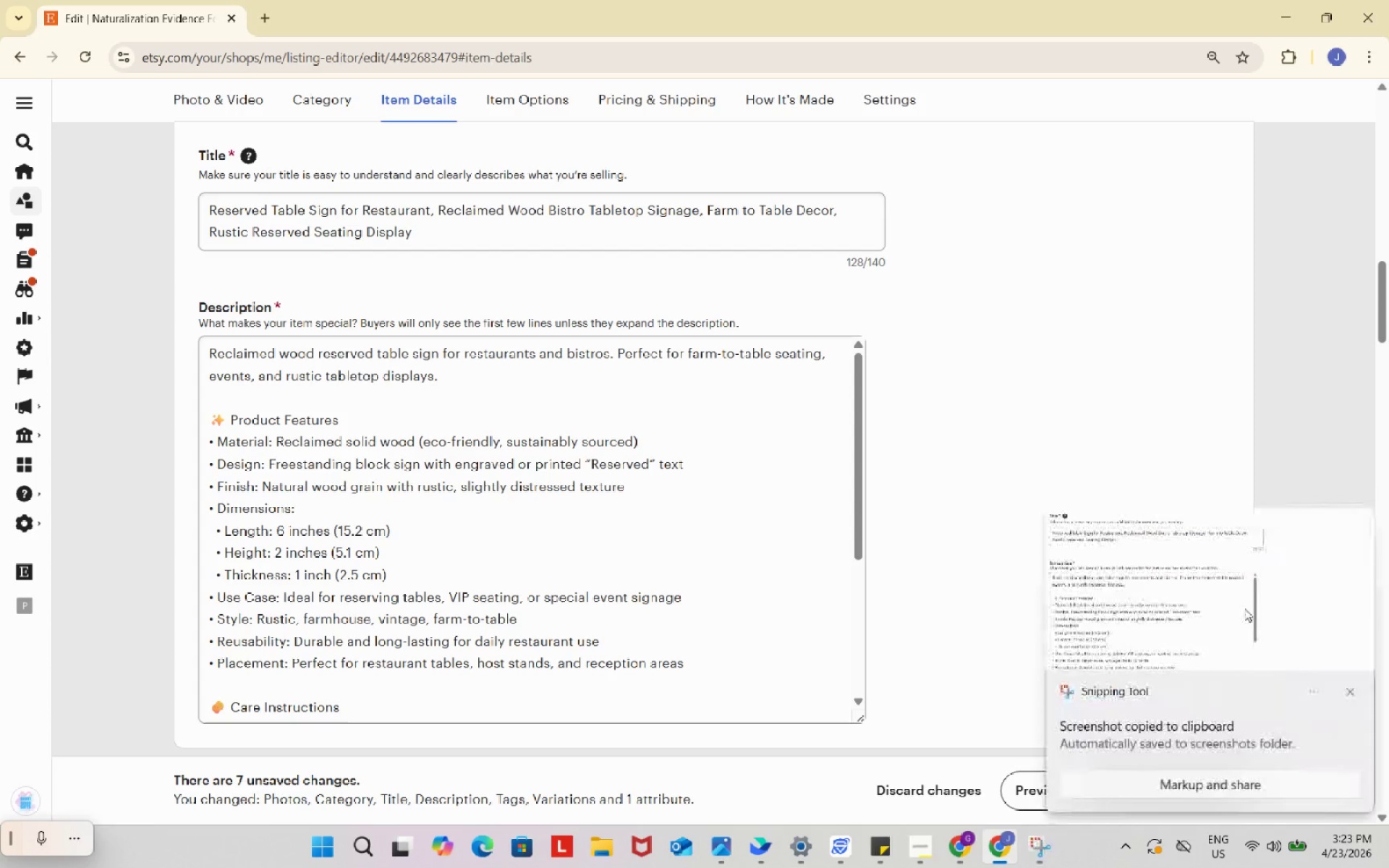 
left_click([1244, 603])
 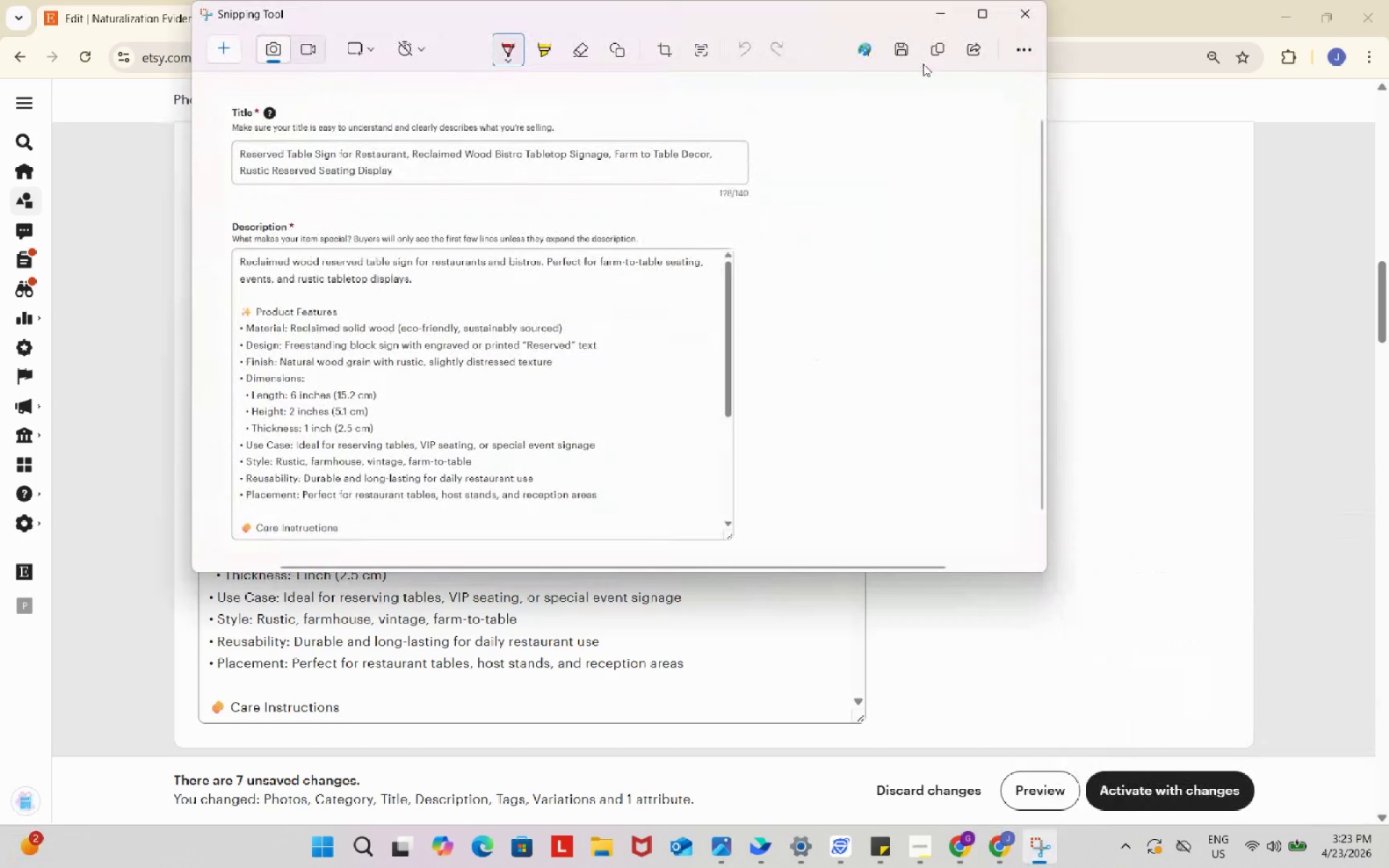 
left_click([898, 51])
 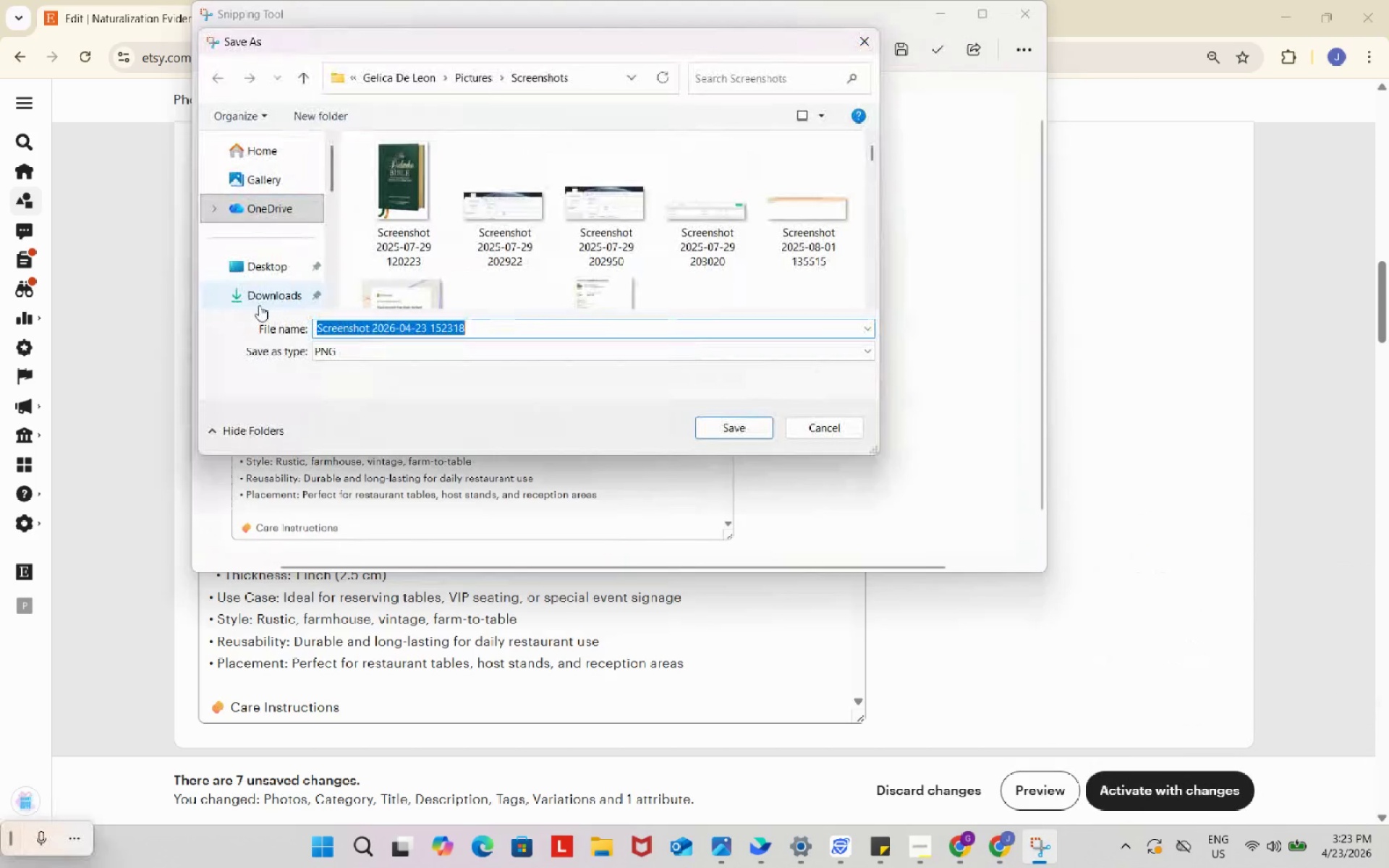 
left_click([261, 303])
 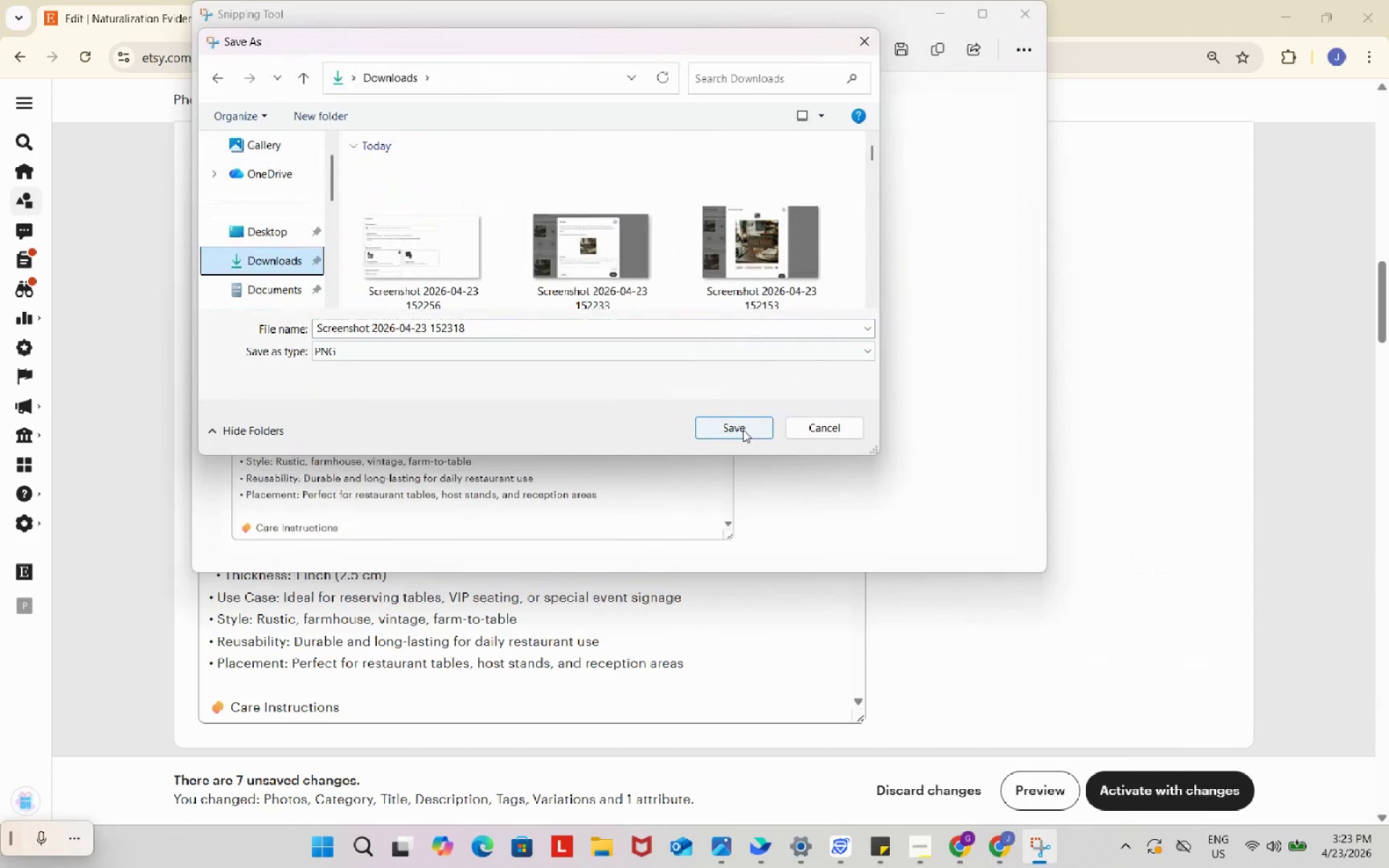 
left_click([742, 429])
 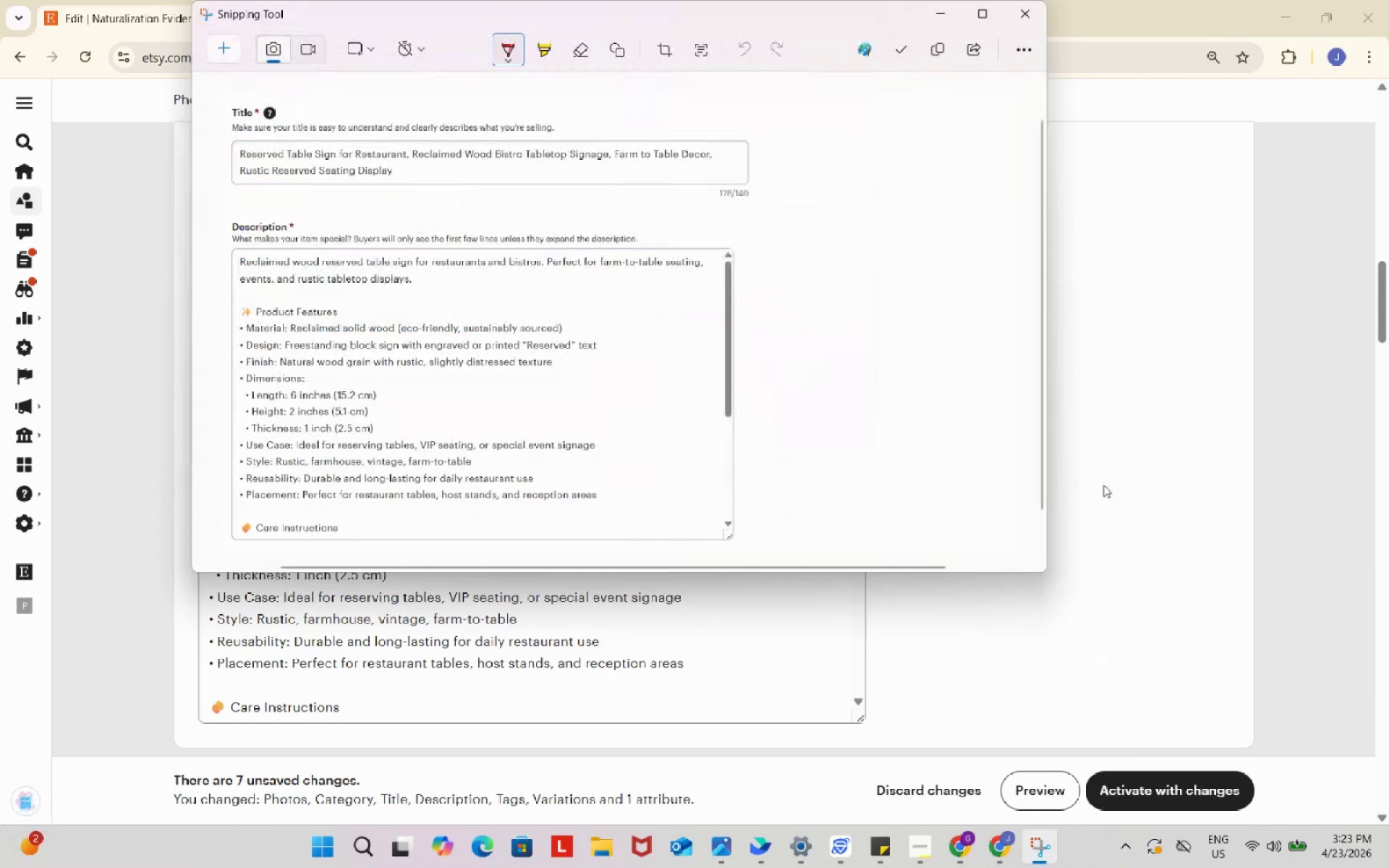 
left_click([1103, 485])
 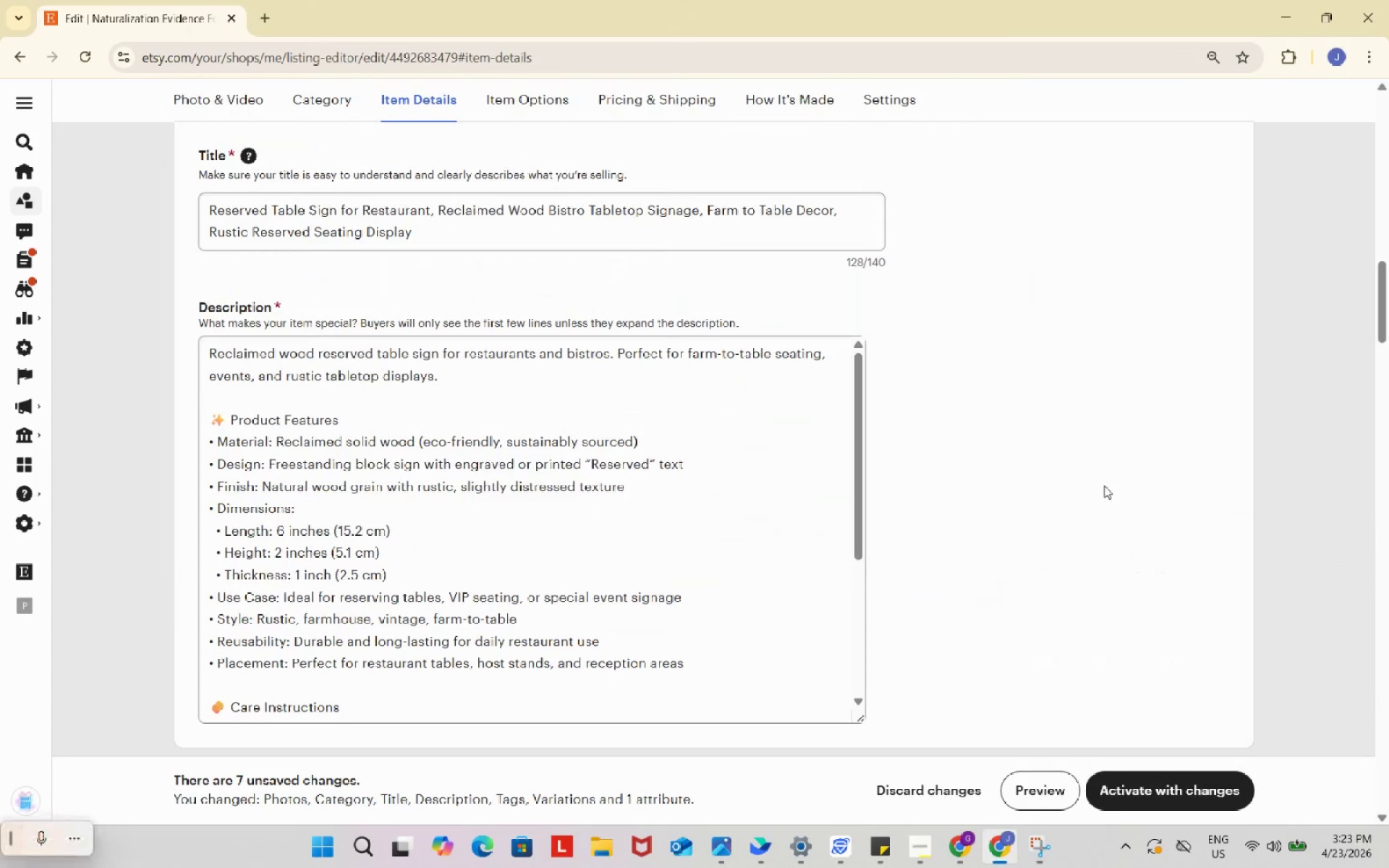 
scroll: coordinate [1104, 485], scroll_direction: down, amount: 8.0
 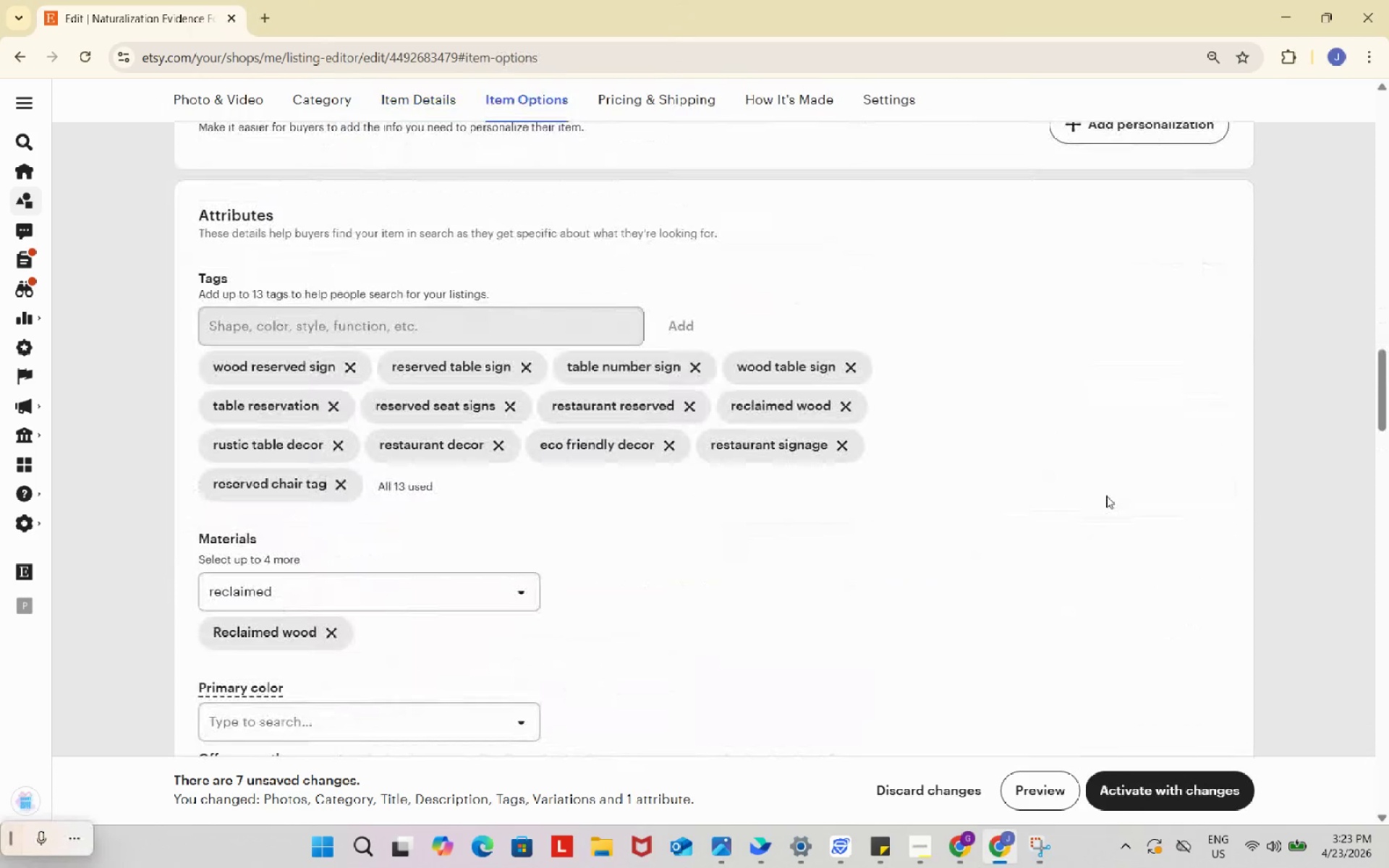 
key(Meta+Shift+S)
 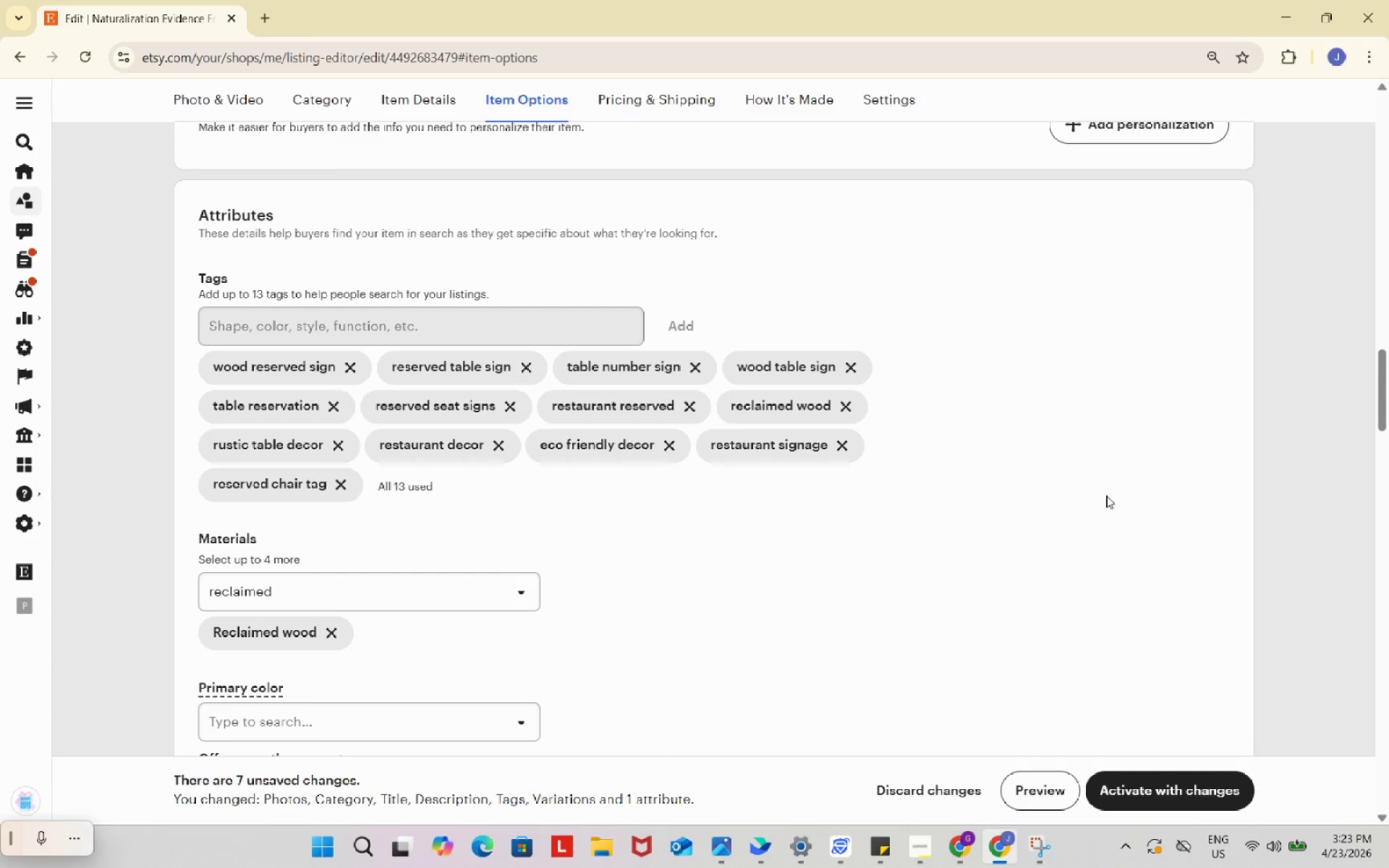 
left_click_drag(start_coordinate=[184, 195], to_coordinate=[1227, 663])
 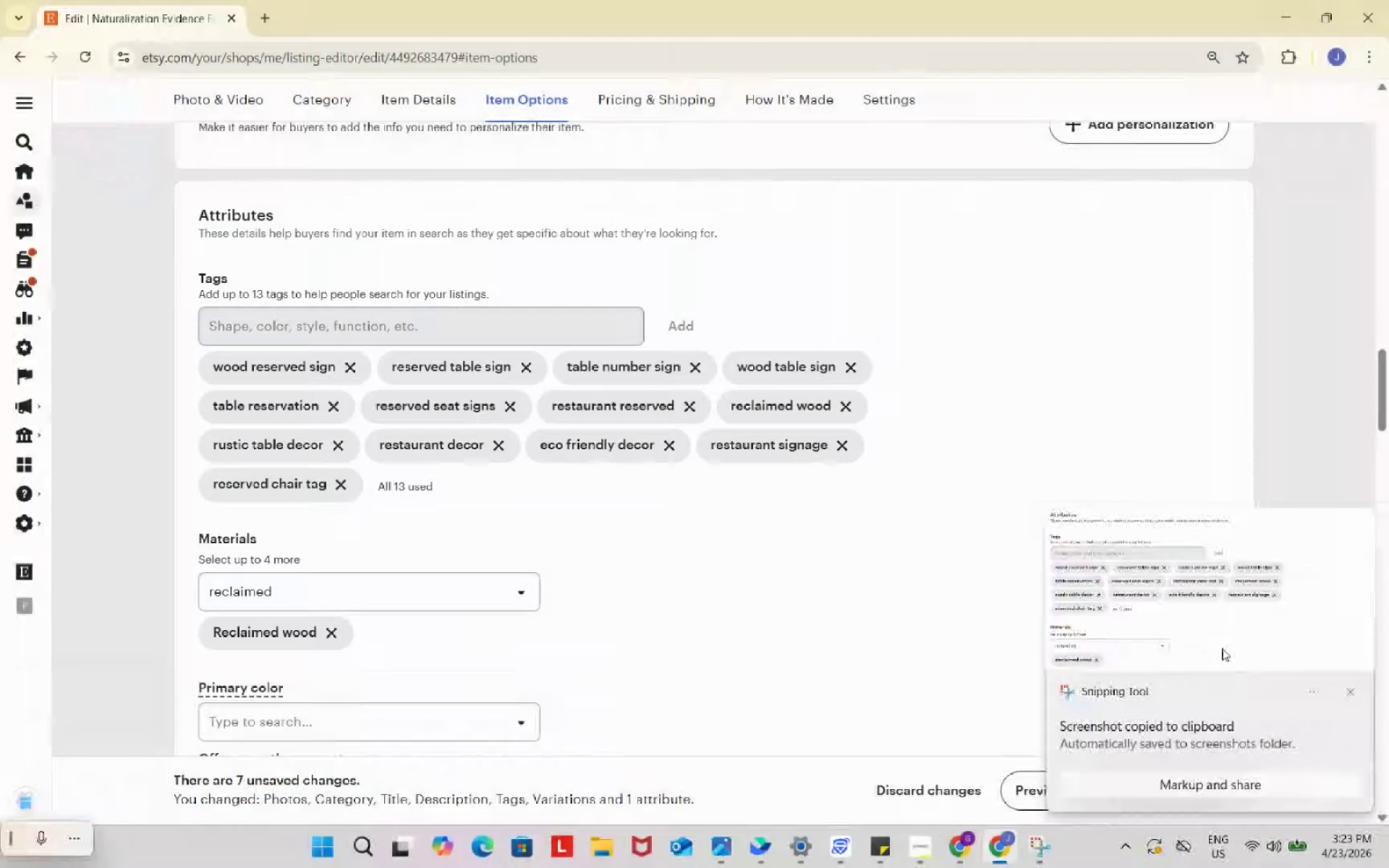 
left_click([1186, 579])
 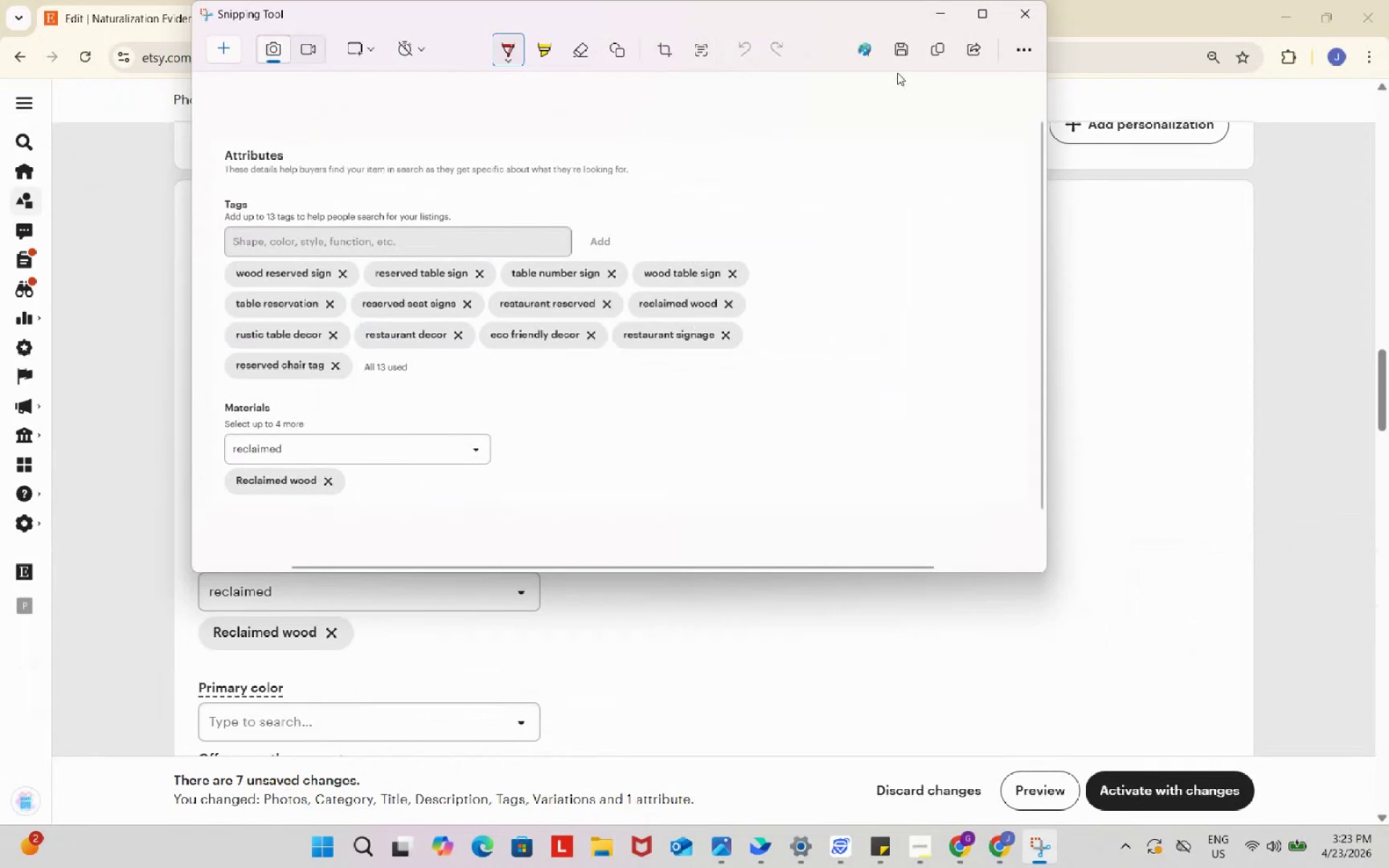 
left_click([897, 54])
 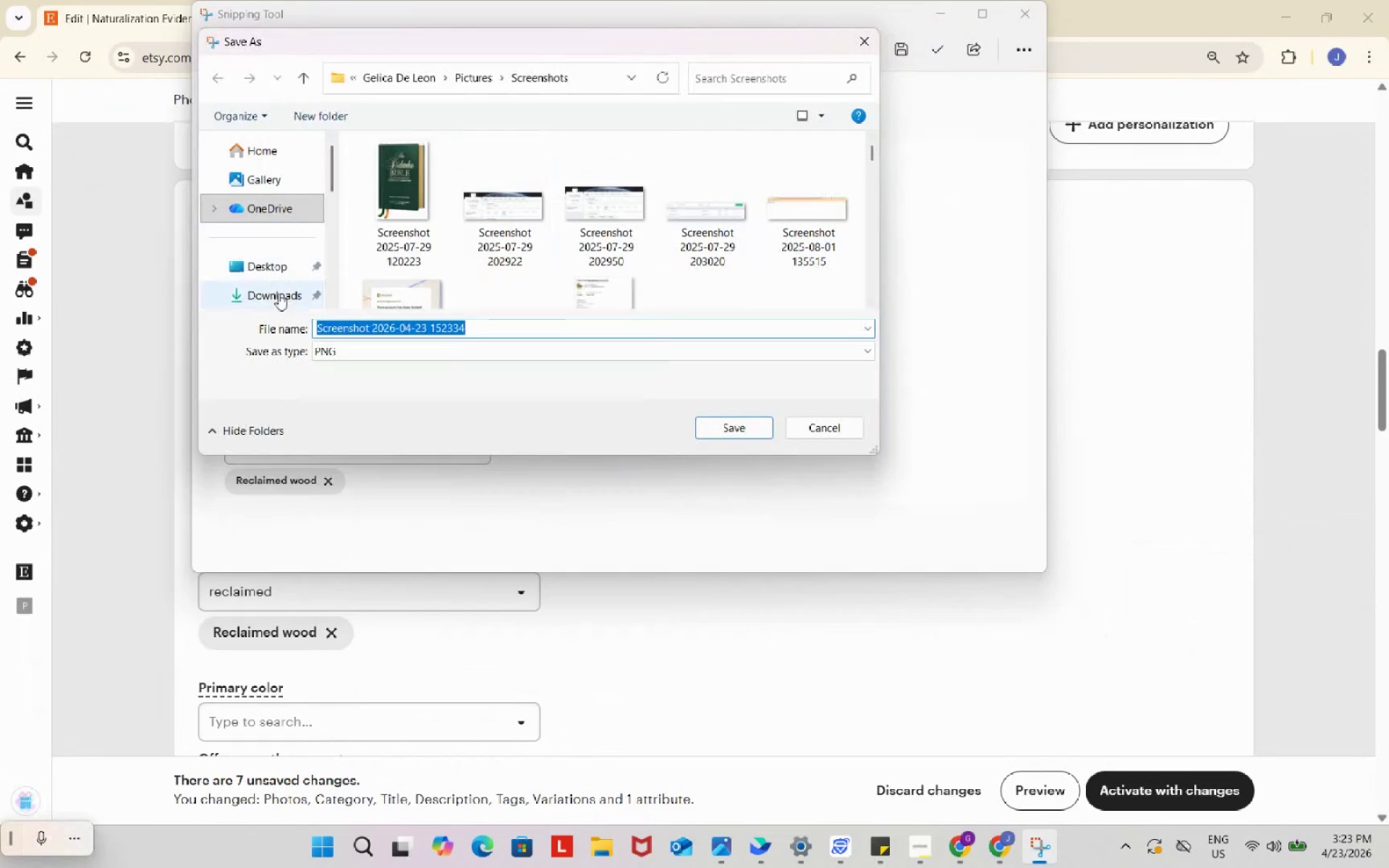 
left_click([274, 296])